 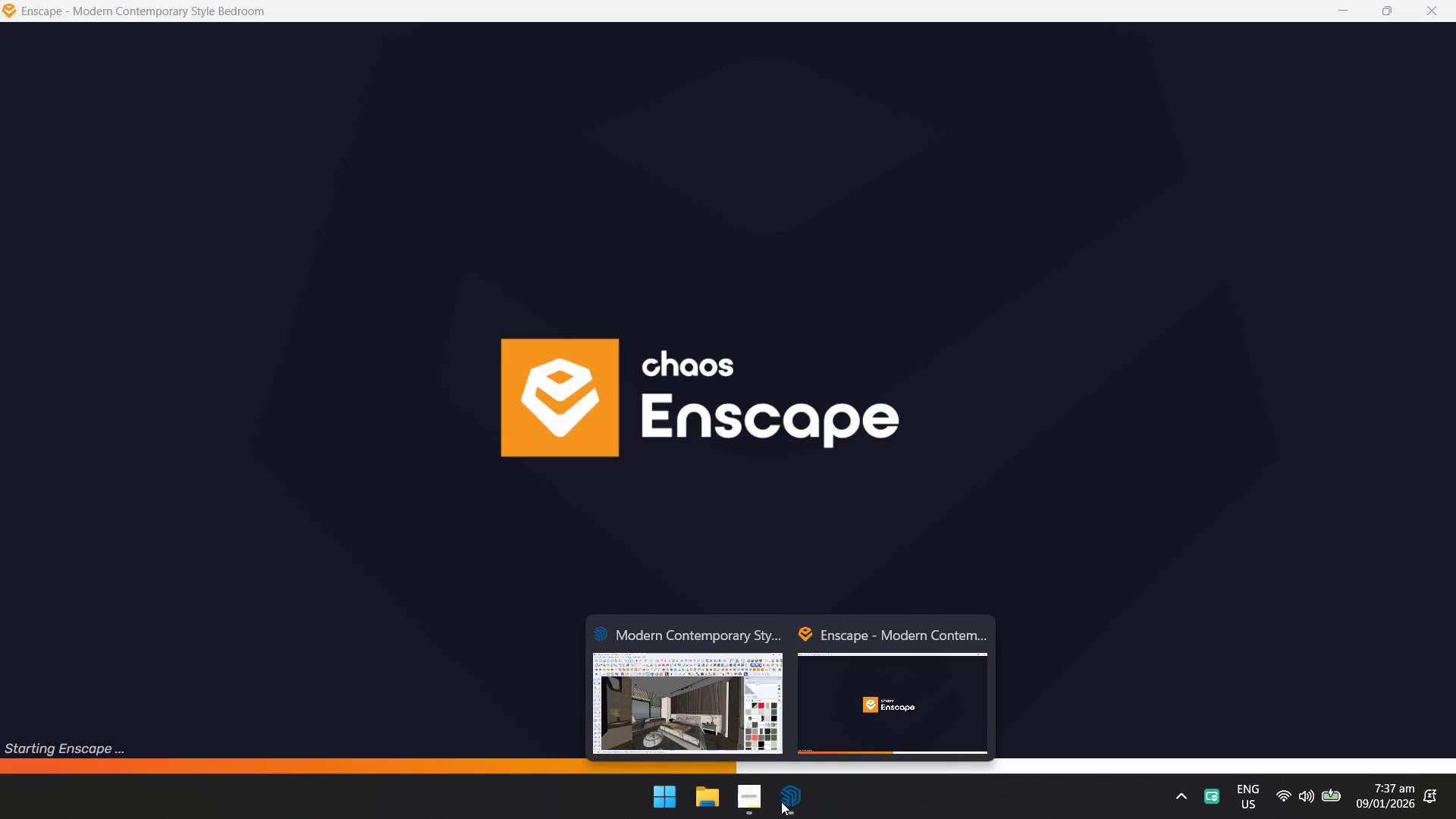 
left_click([719, 733])
 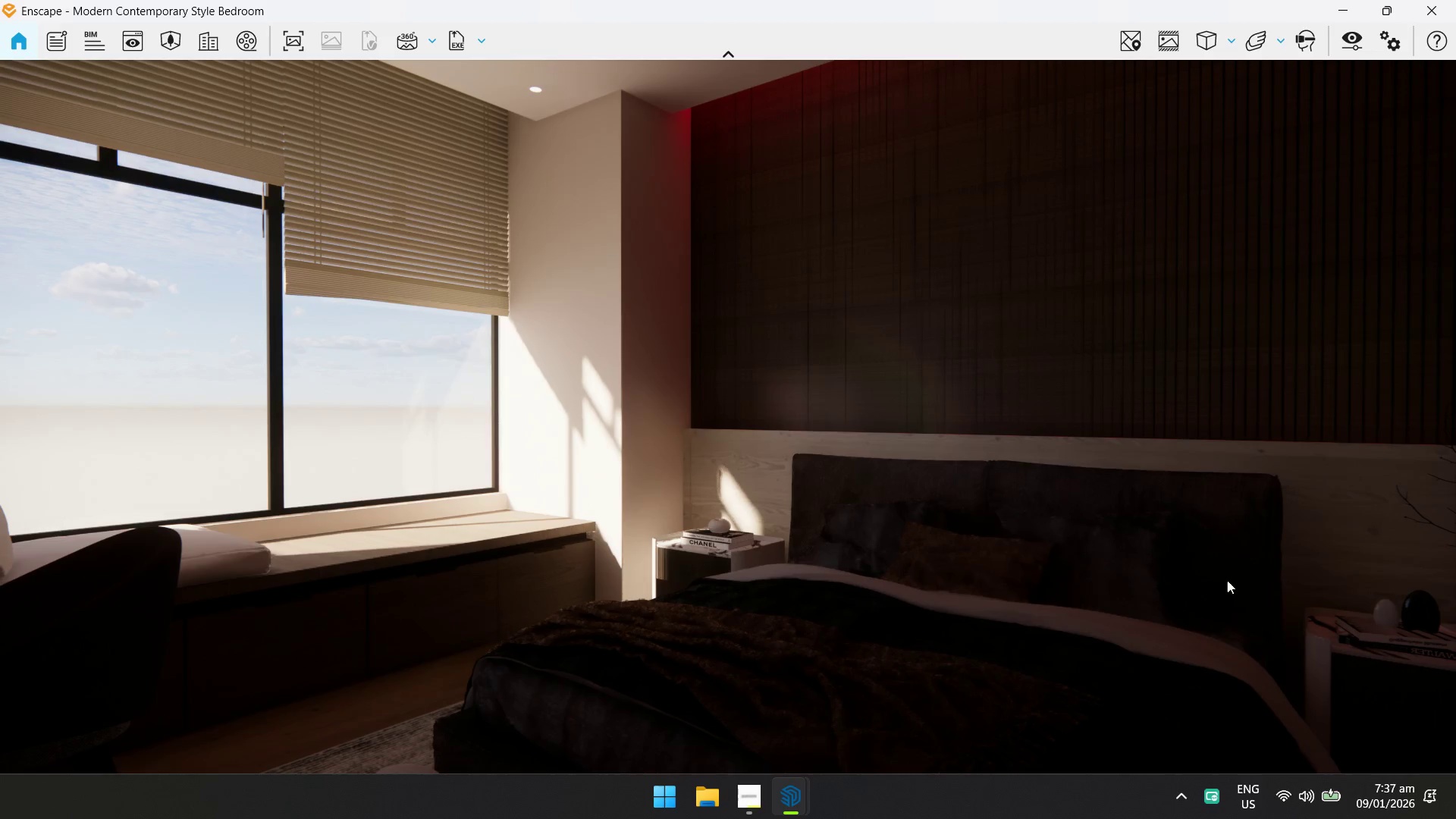 
wait(16.19)
 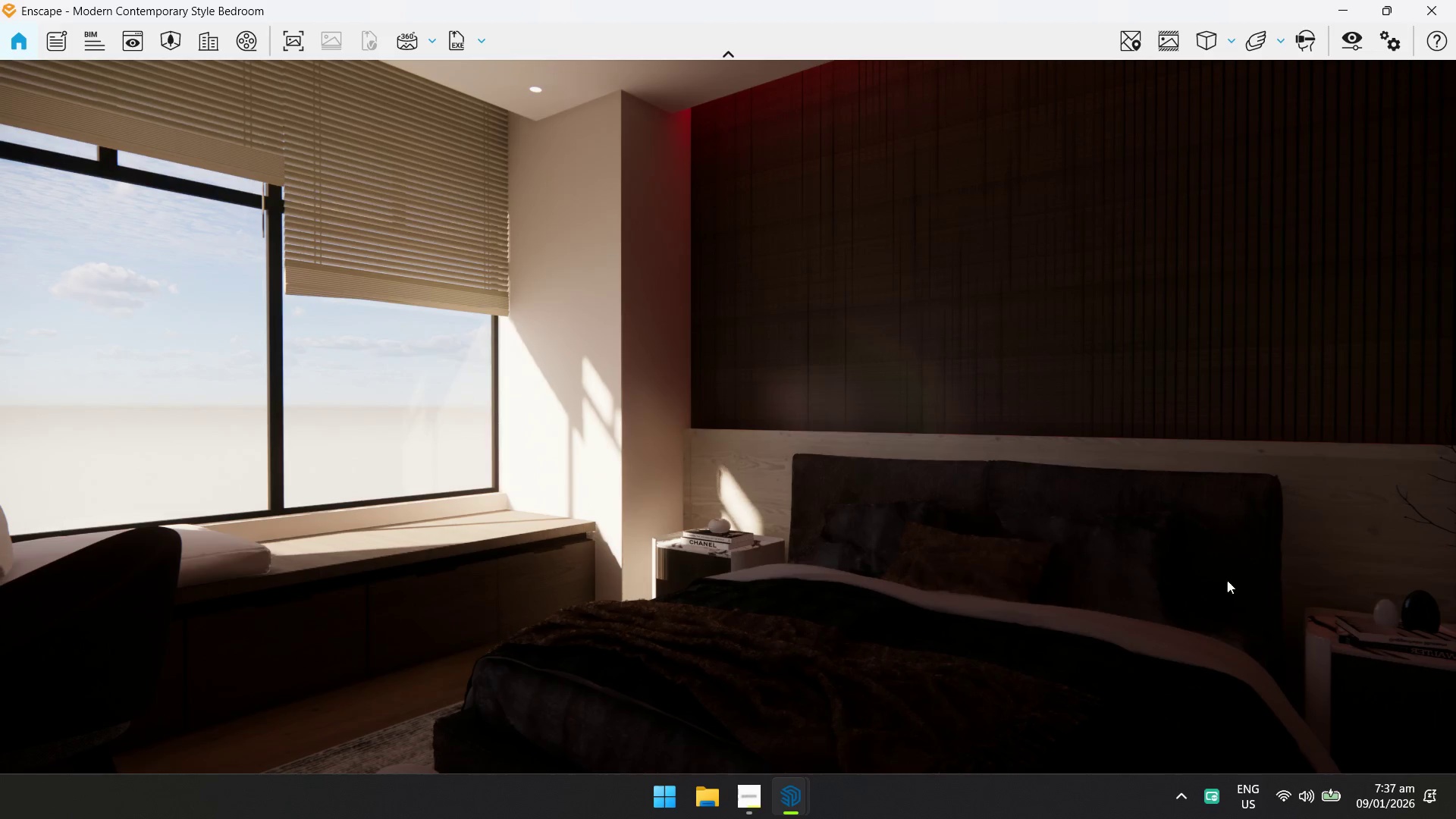 
left_click([1159, 49])
 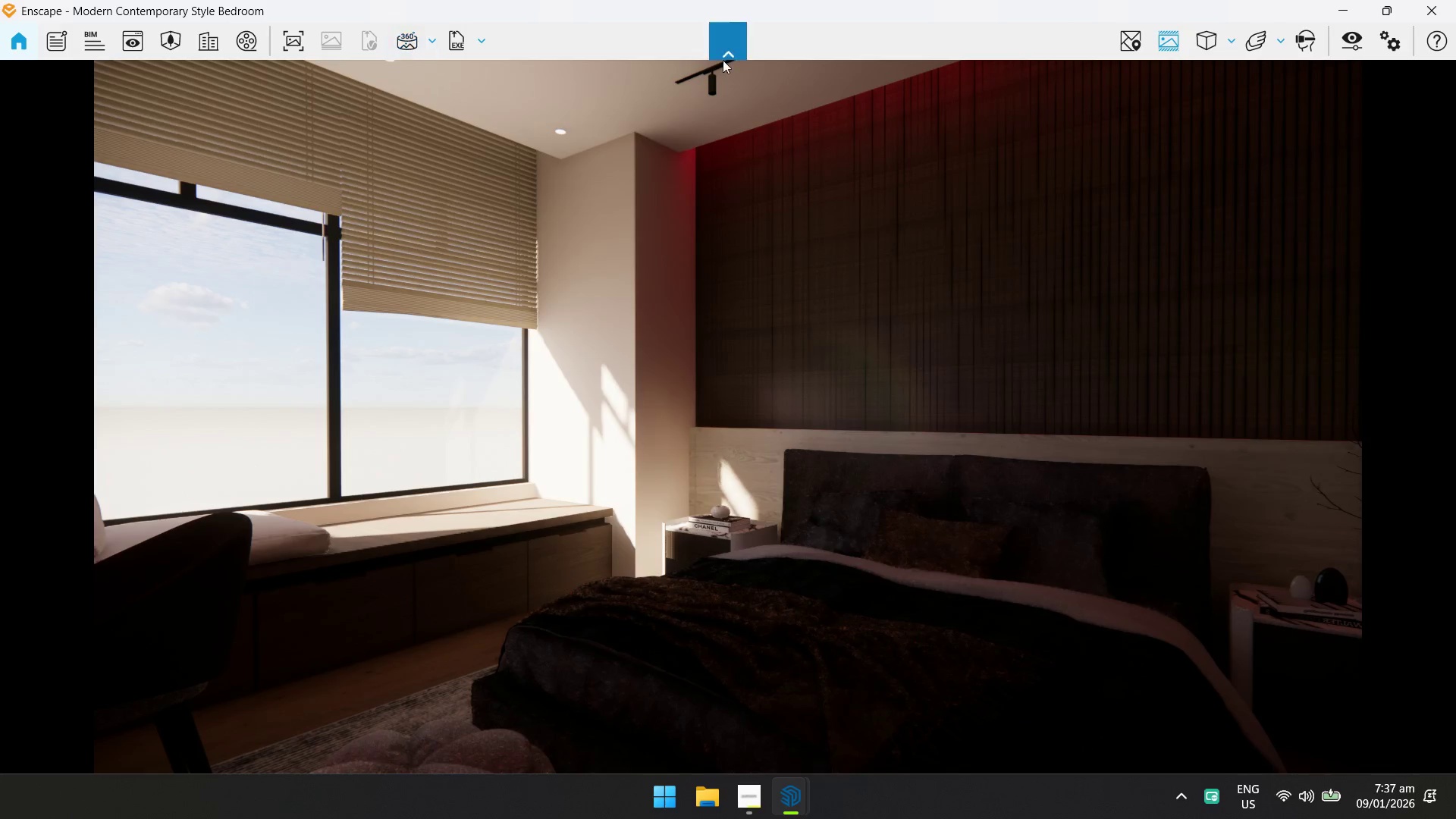 
left_click([1356, 52])
 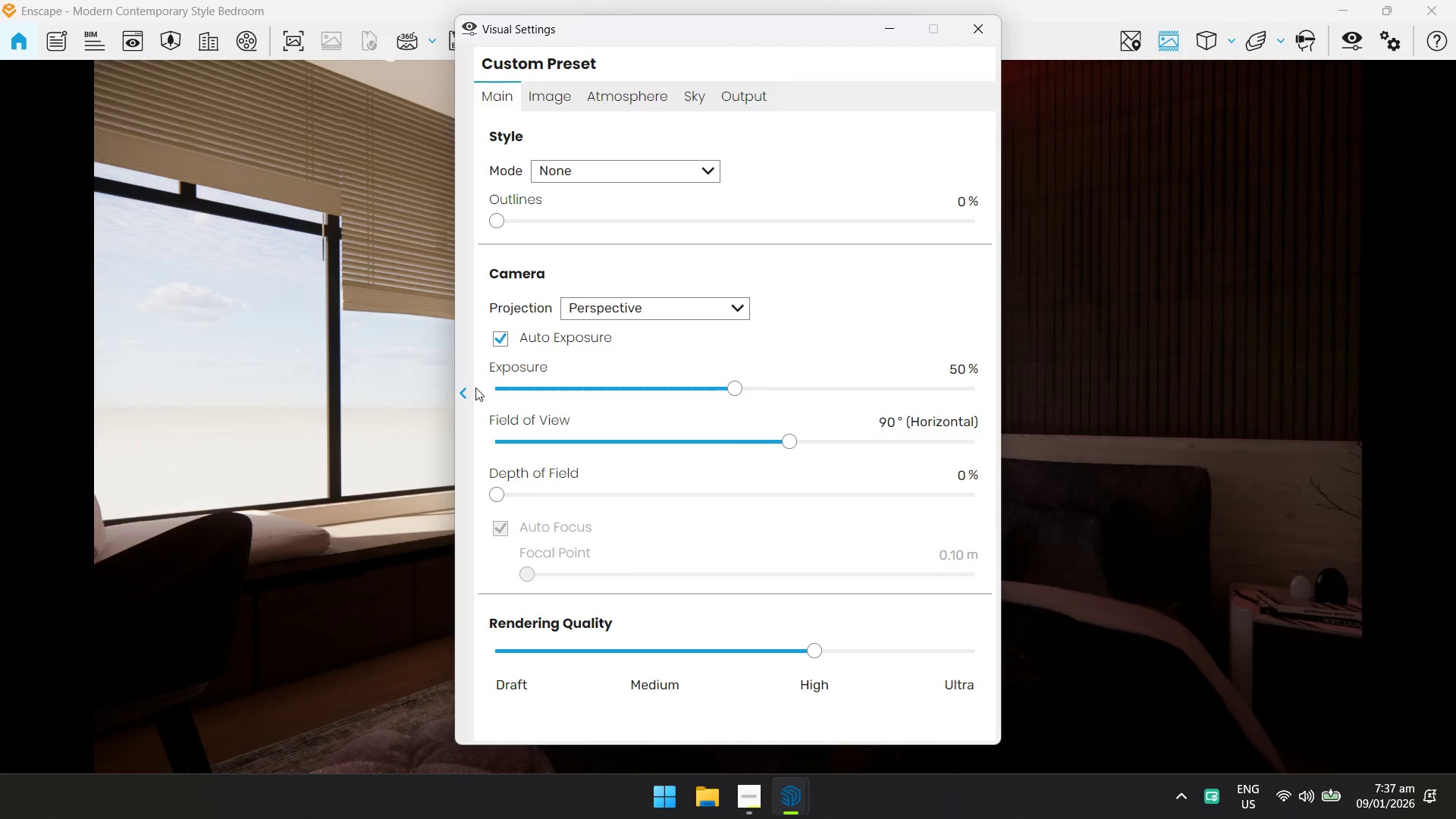 
left_click([463, 394])
 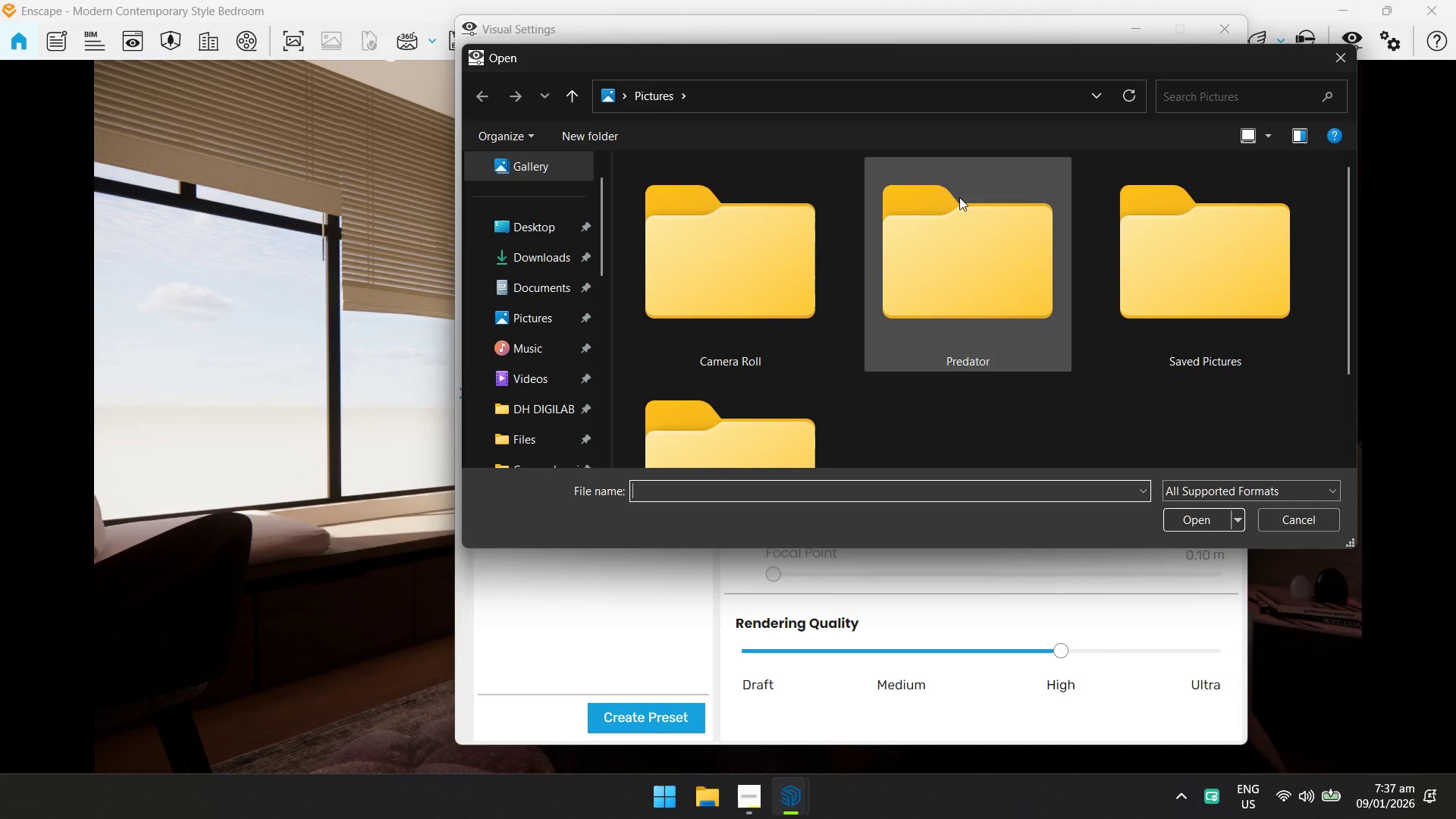 
scroll: coordinate [552, 336], scroll_direction: down, amount: 1.0
 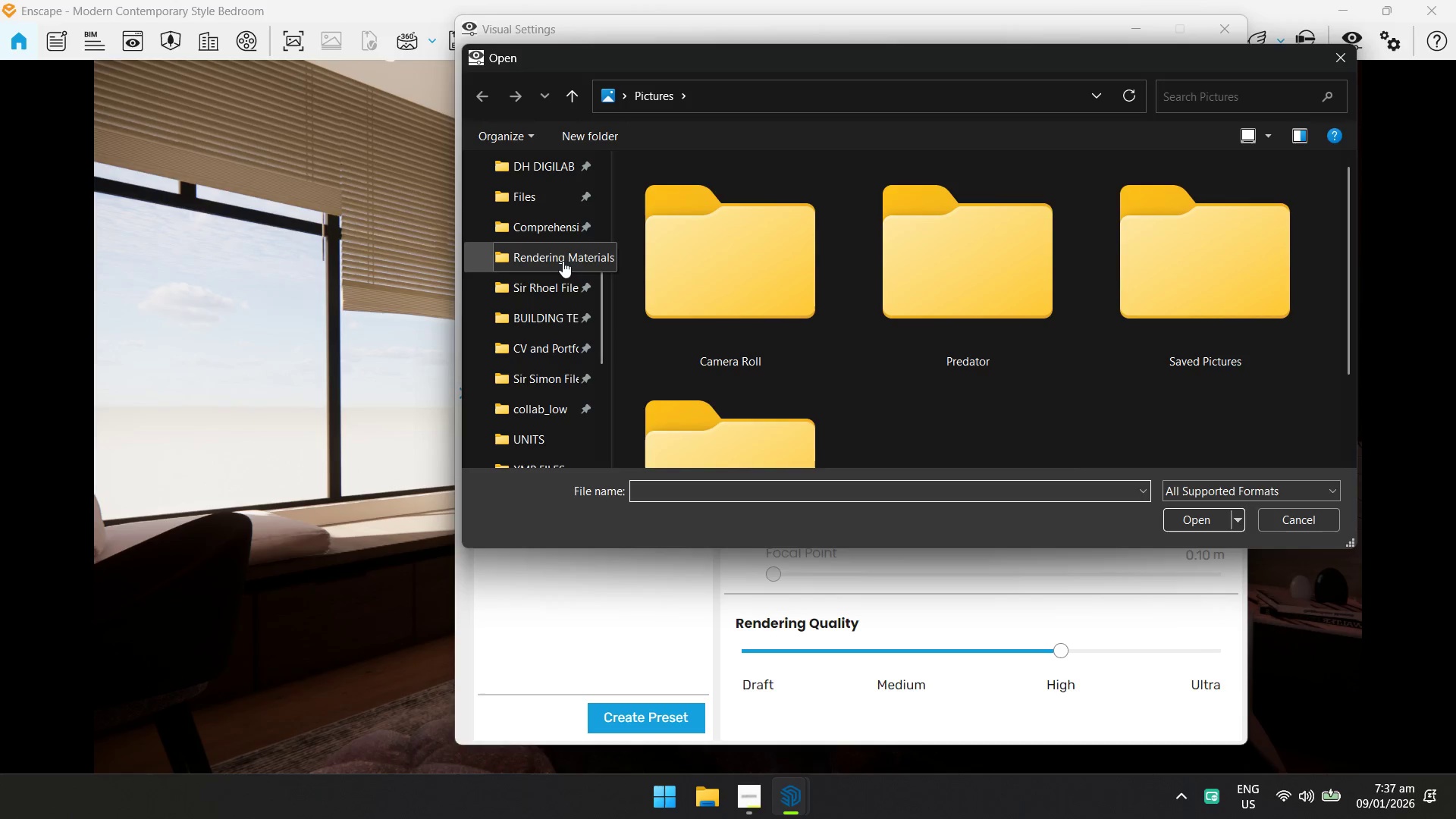 
left_click([563, 261])
 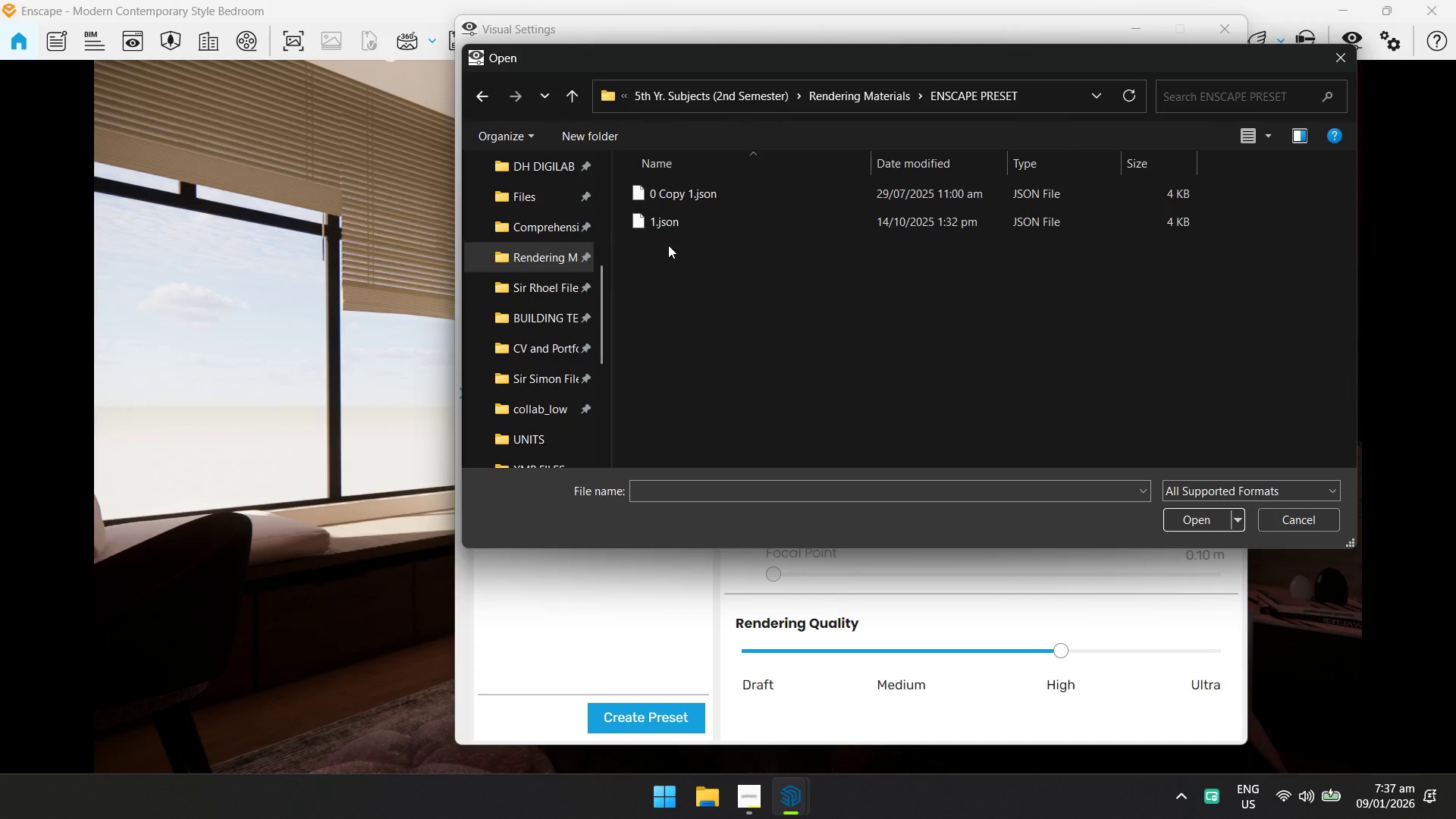 
left_click([698, 227])
 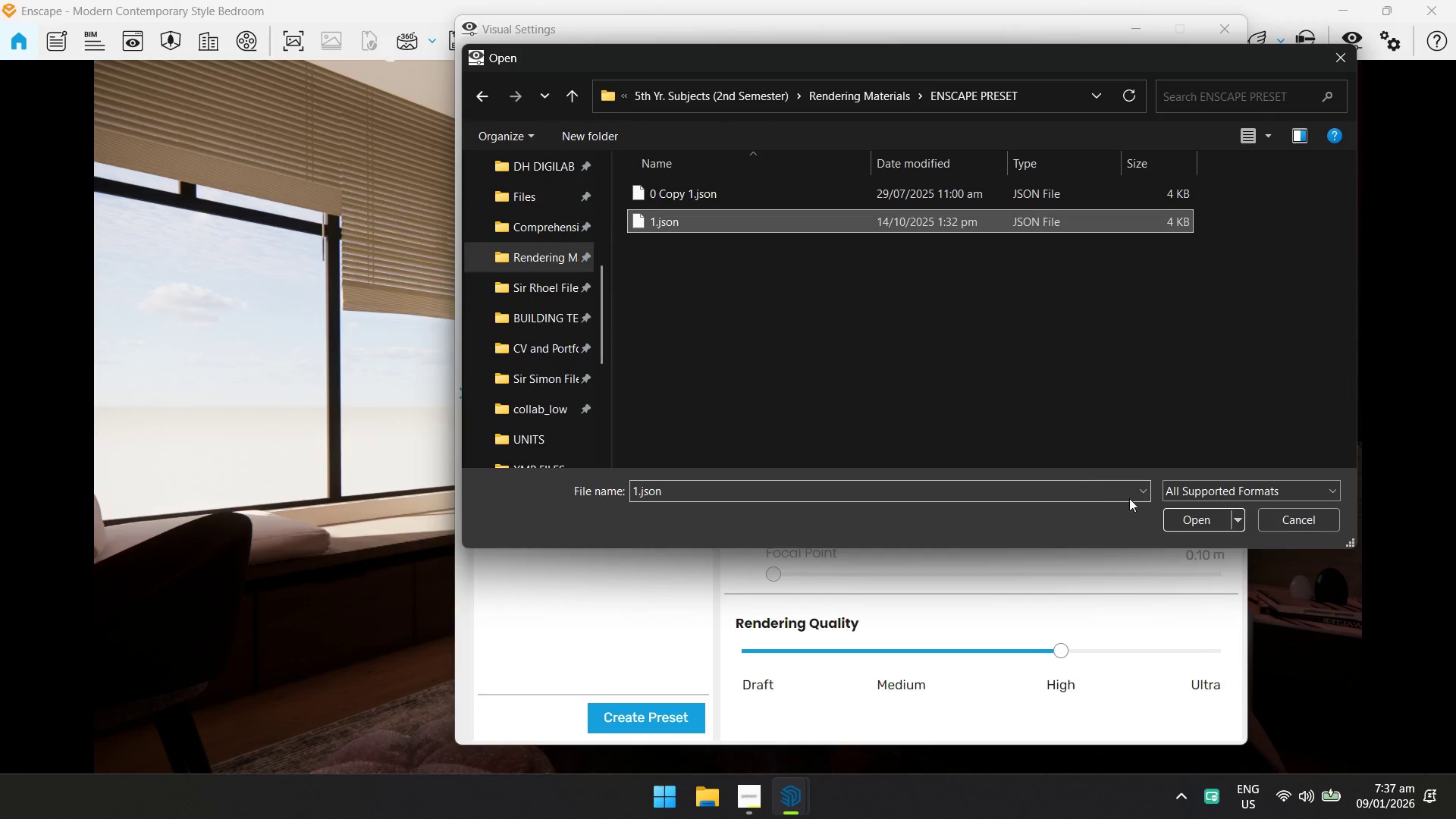 
left_click([1191, 513])
 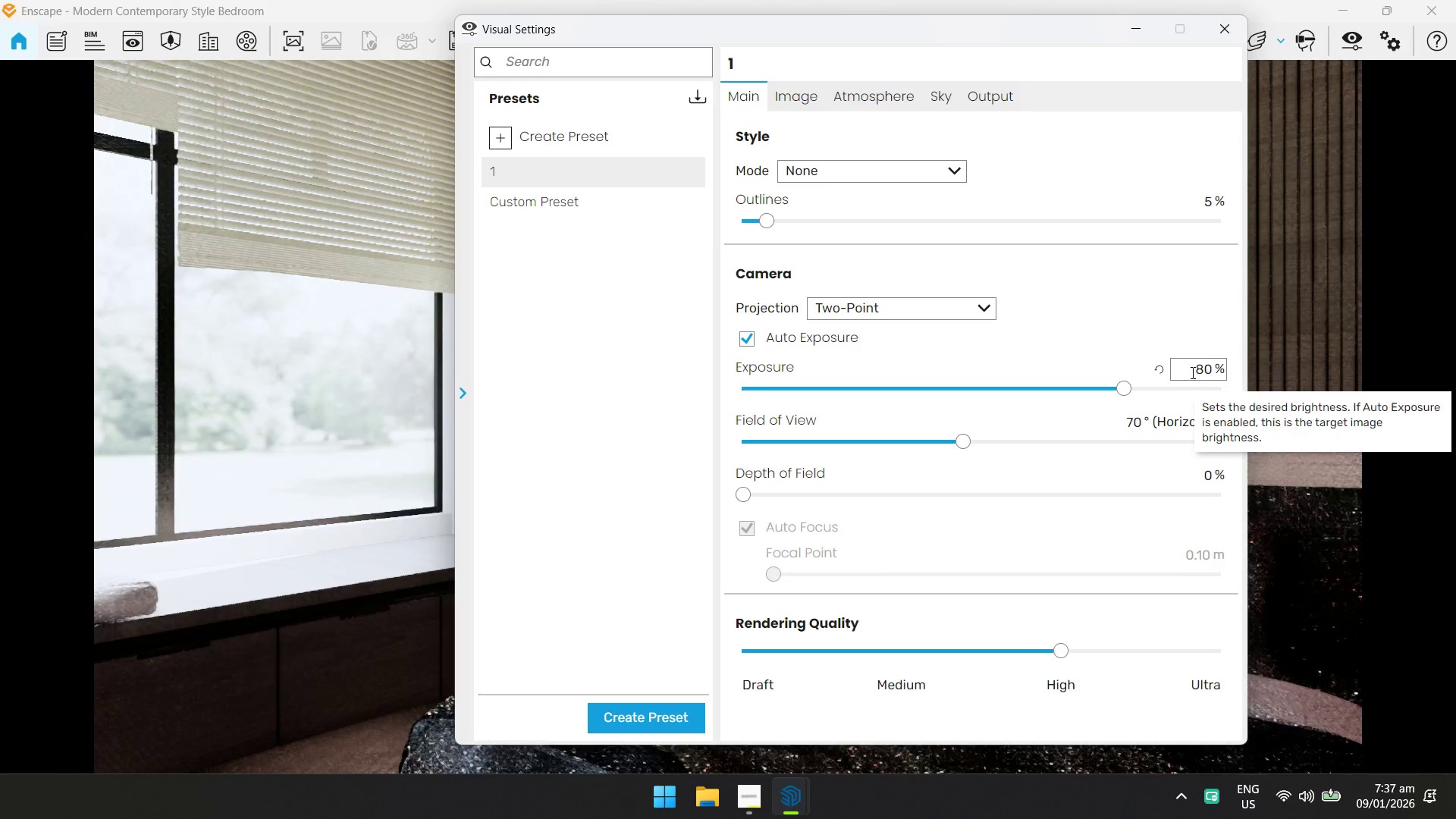 
hold_key(key=ControlLeft, duration=0.31)
 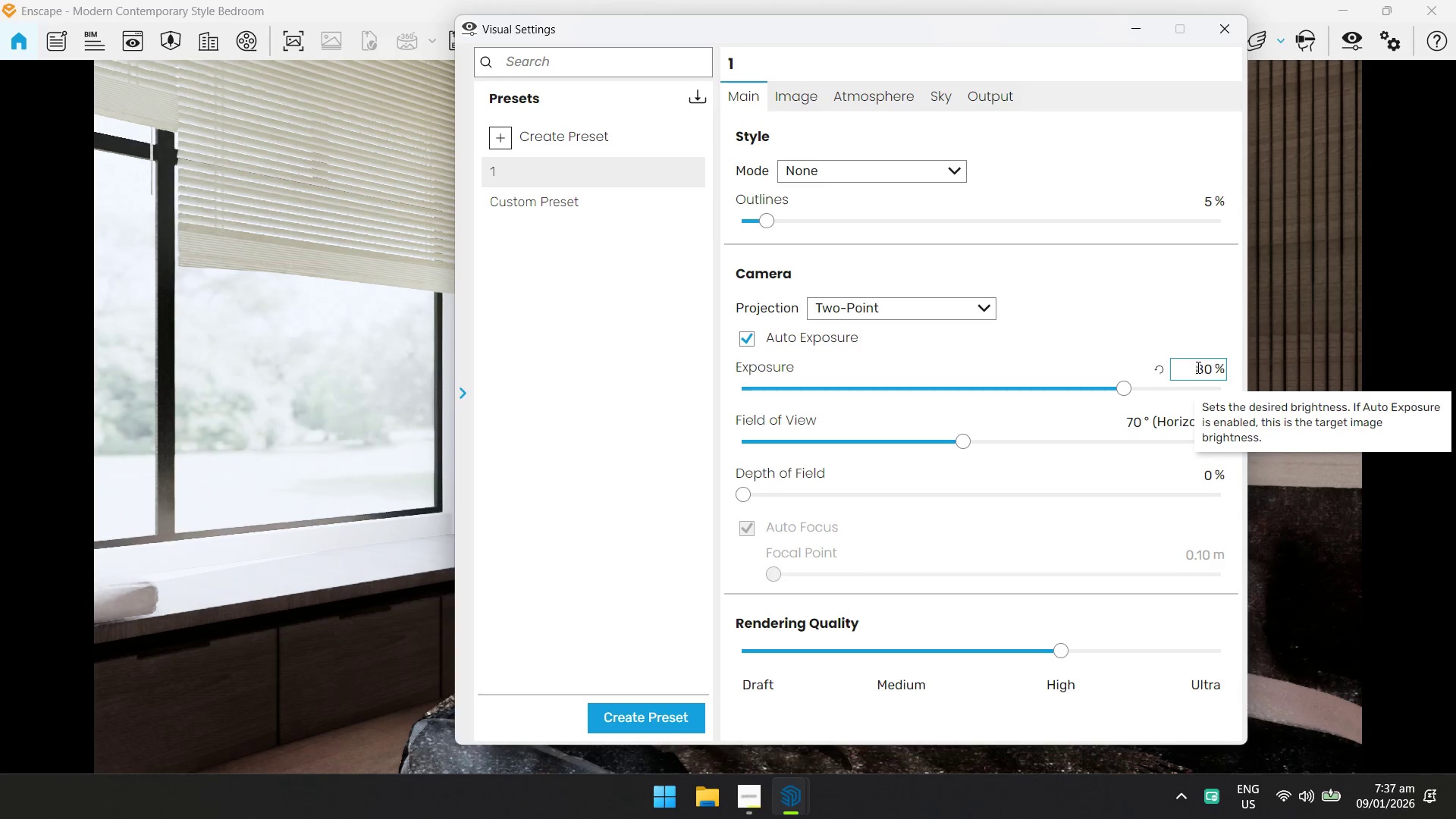 
key(Control+ControlLeft)
 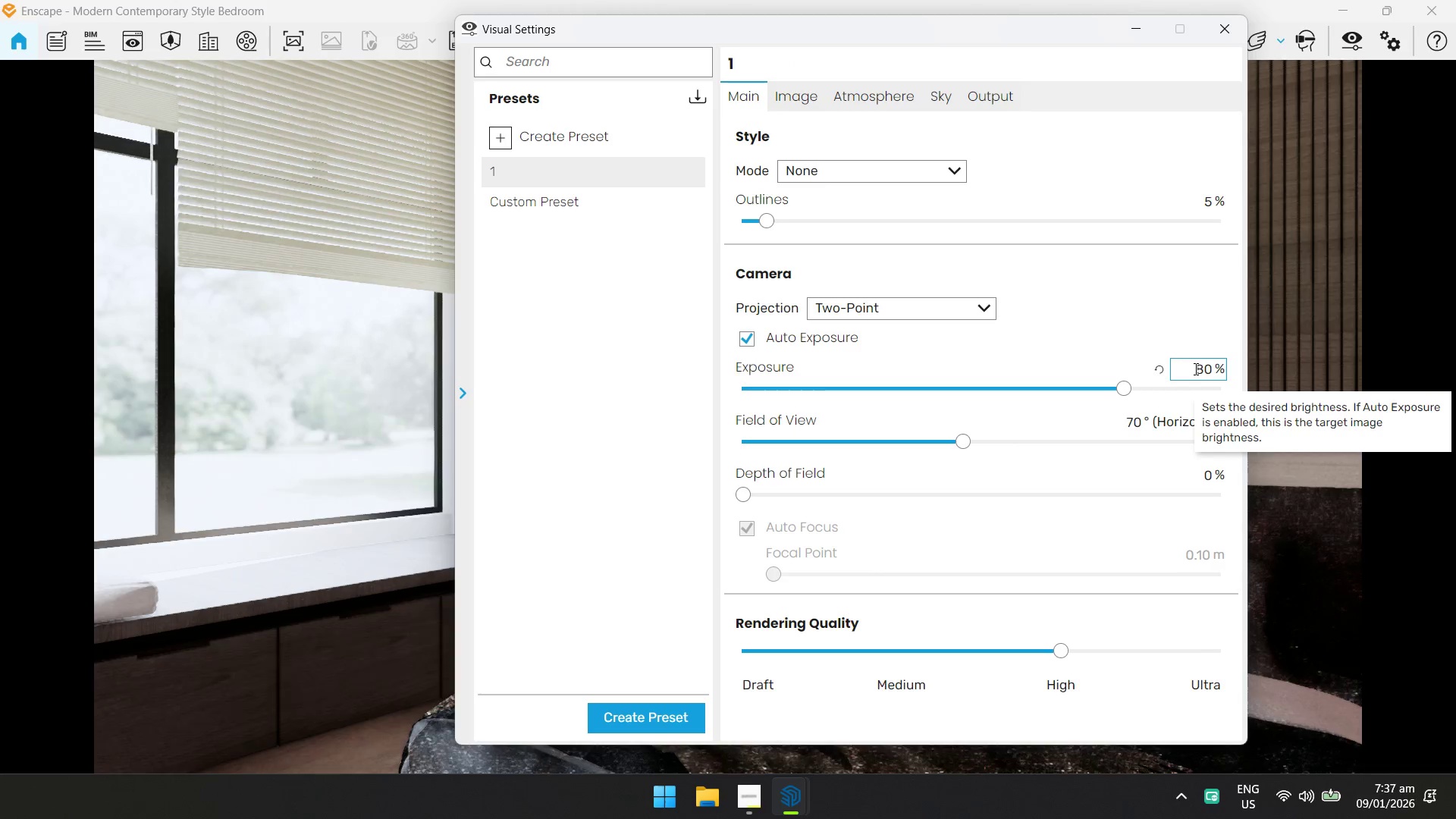 
key(Control+A)
 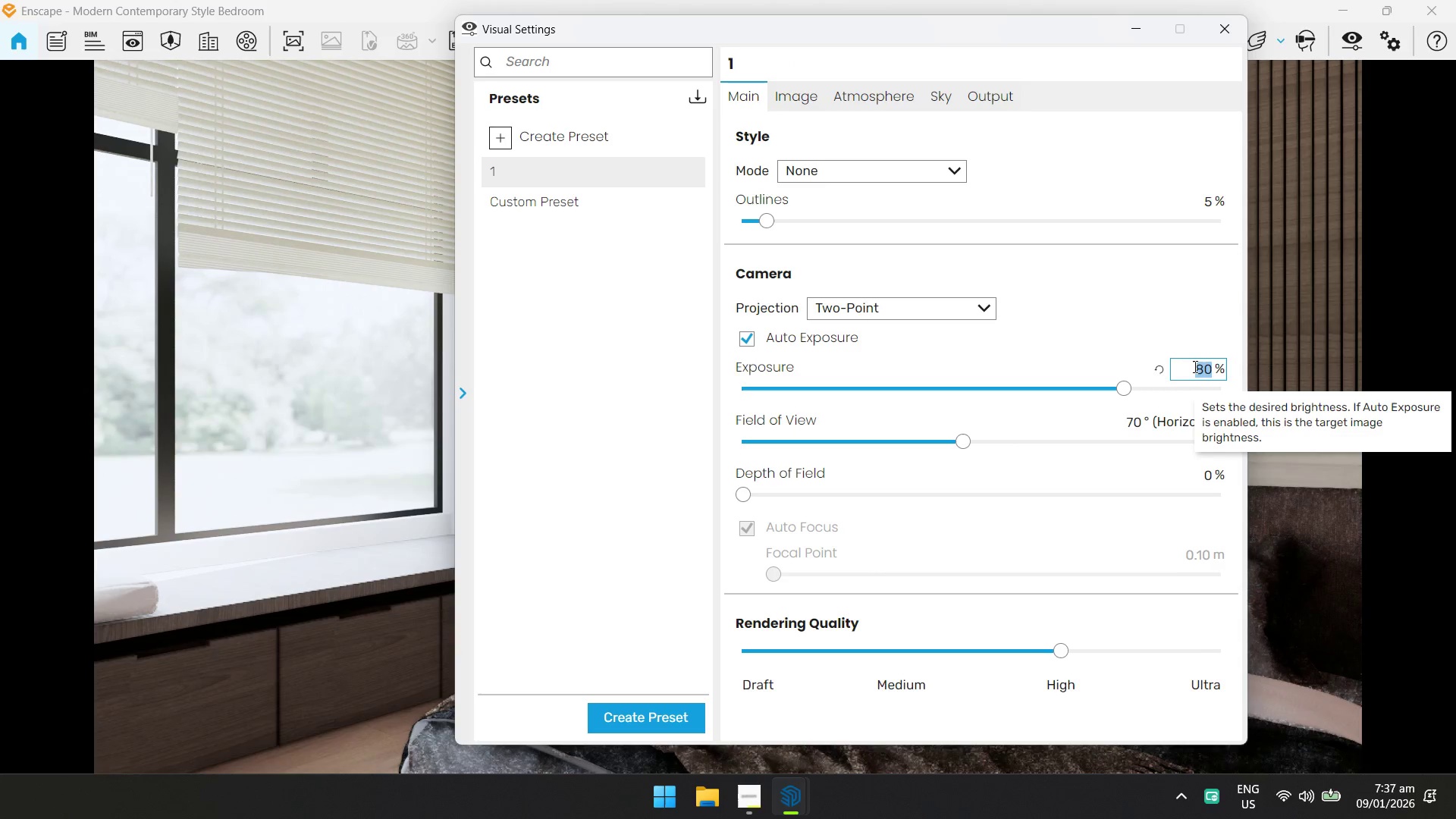 
type(60)
 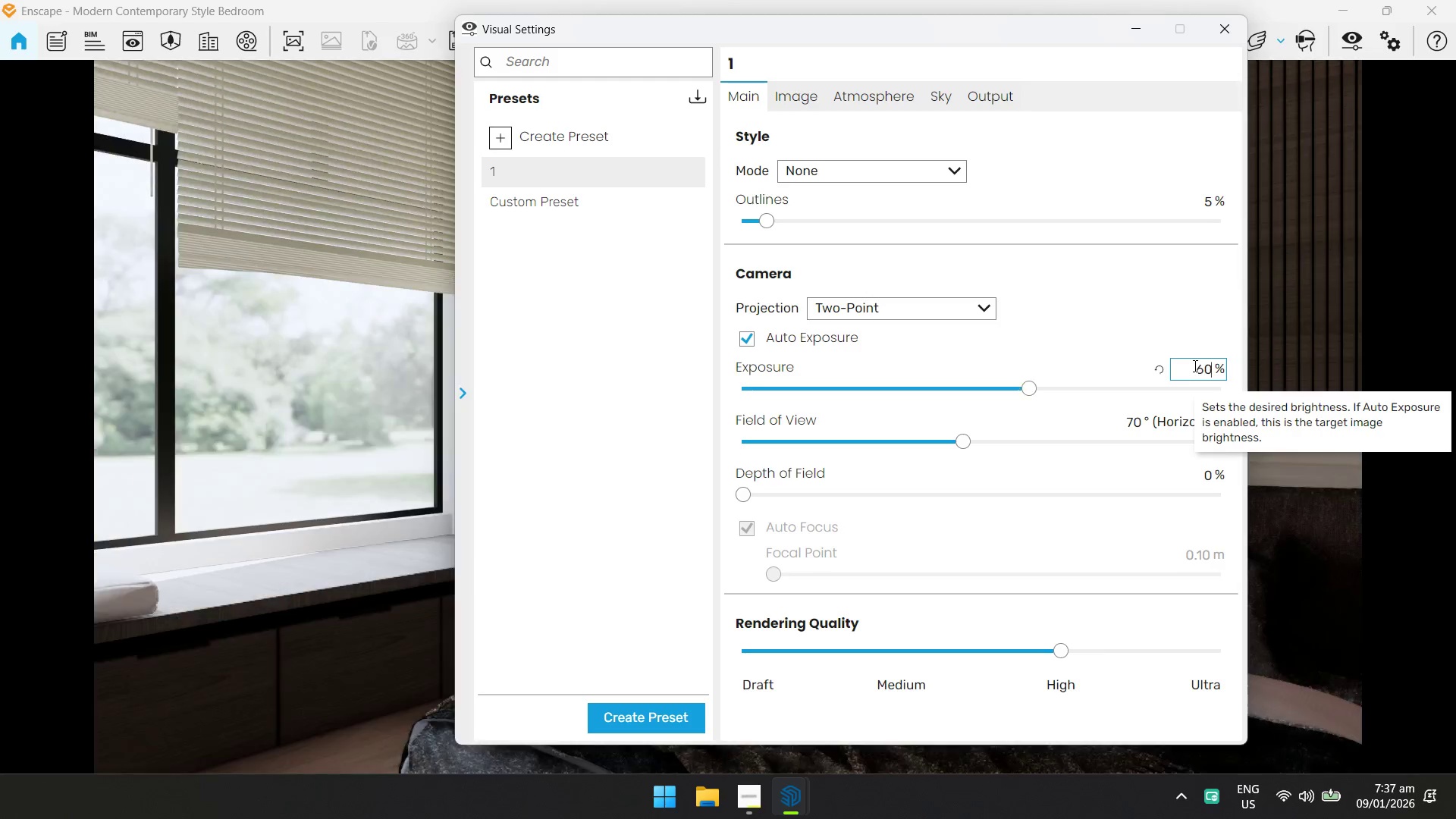 
key(Enter)
 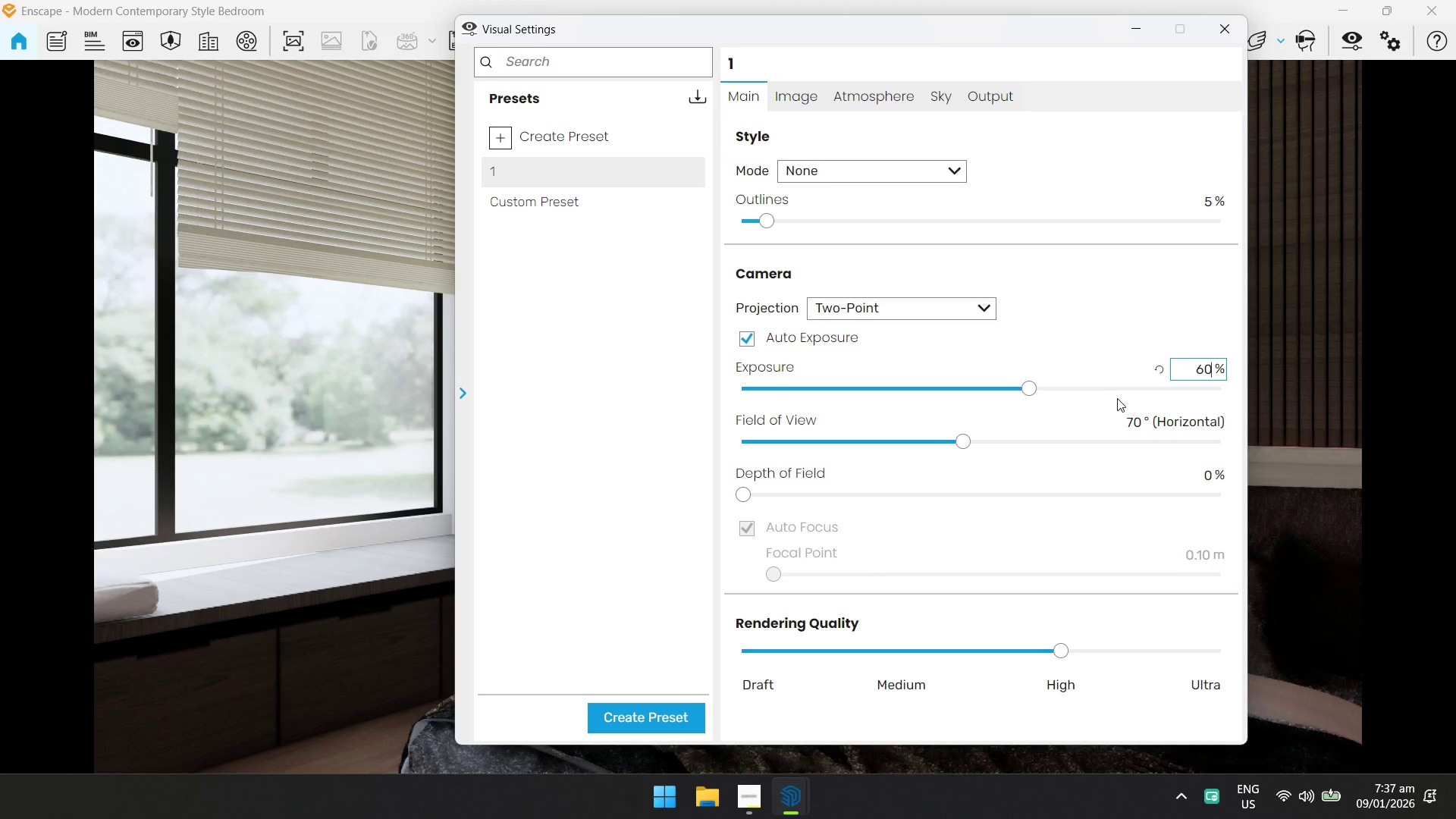 
left_click([1134, 425])
 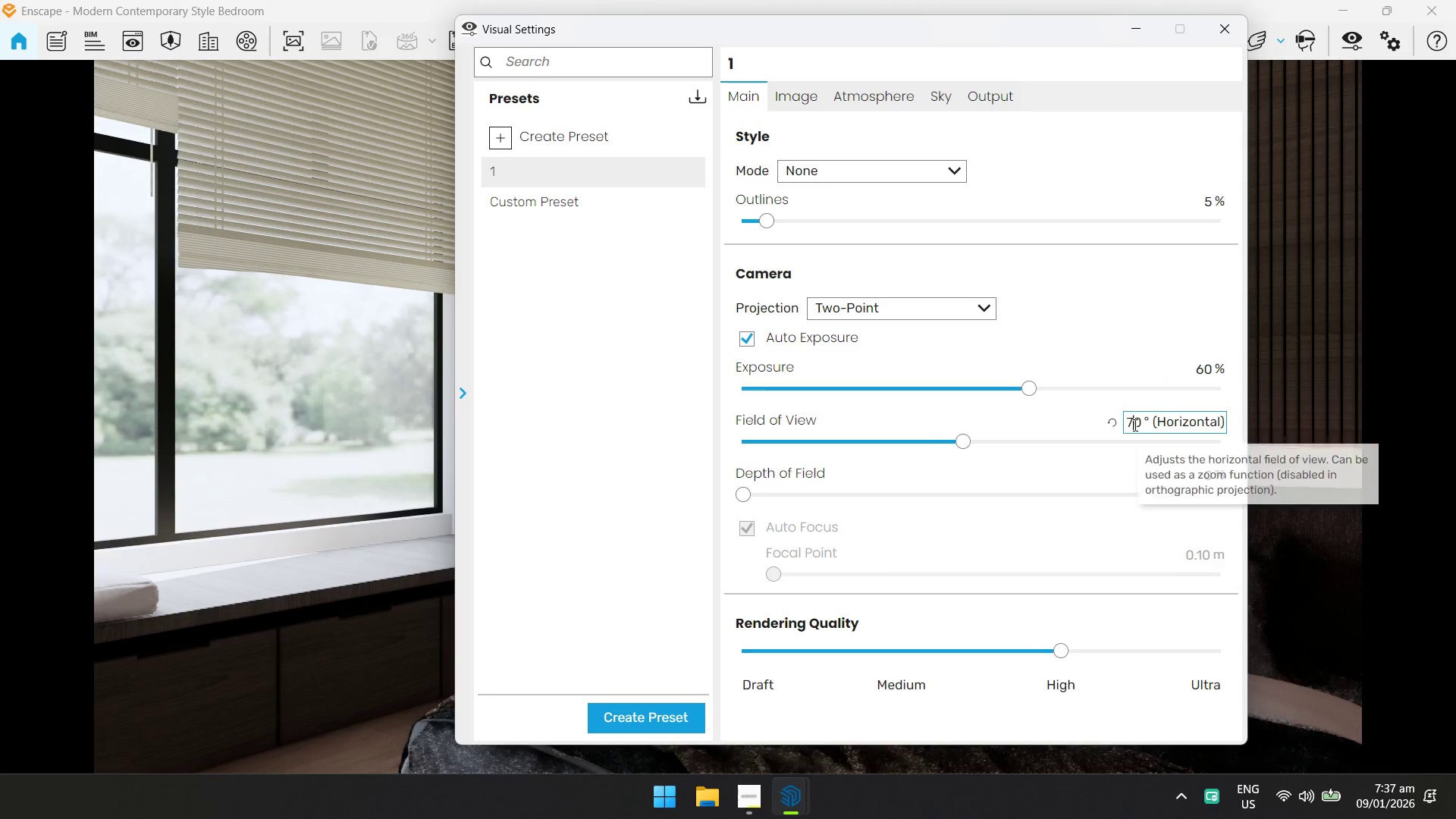 
key(Control+ControlLeft)
 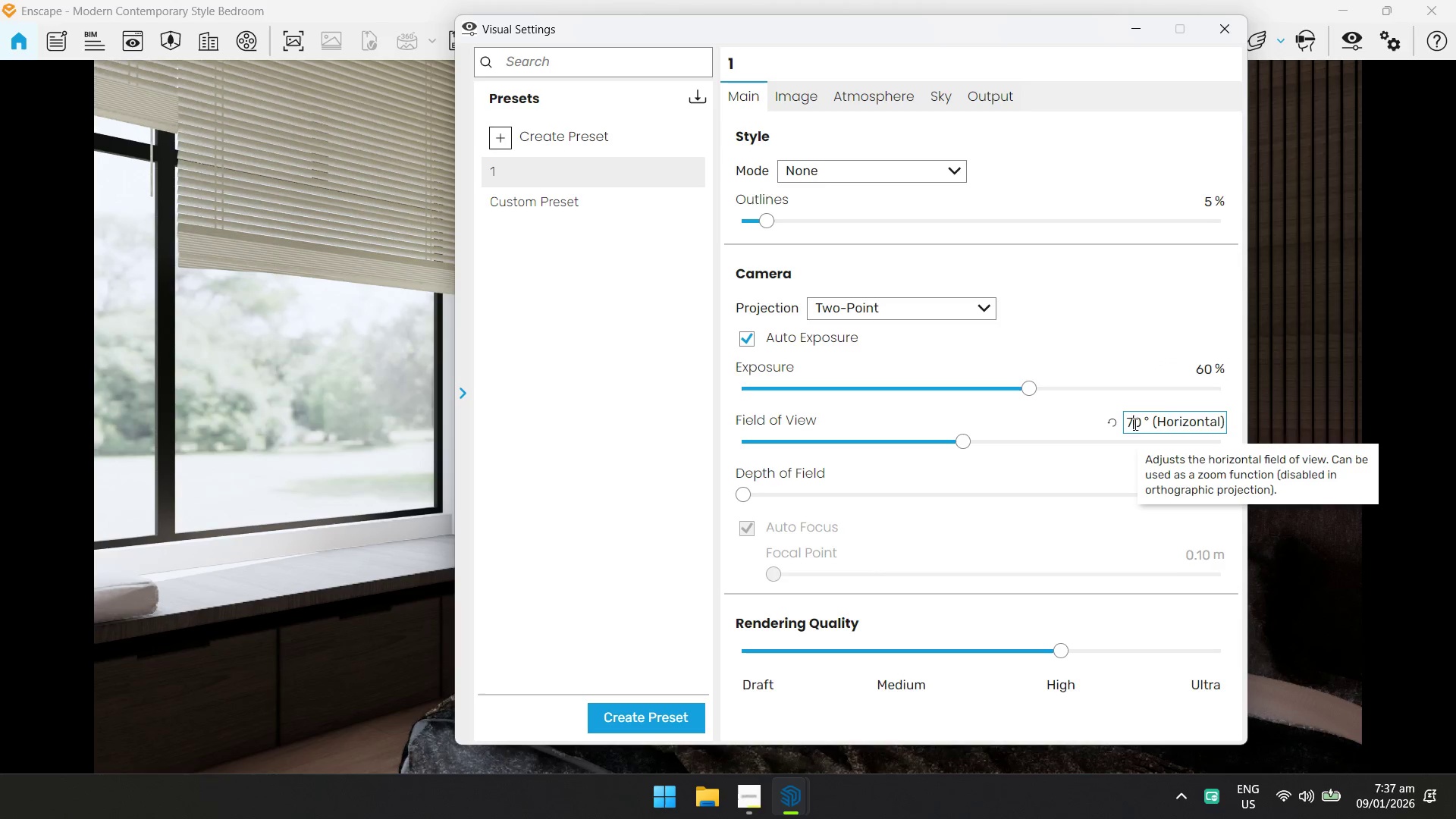 
key(Control+A)
 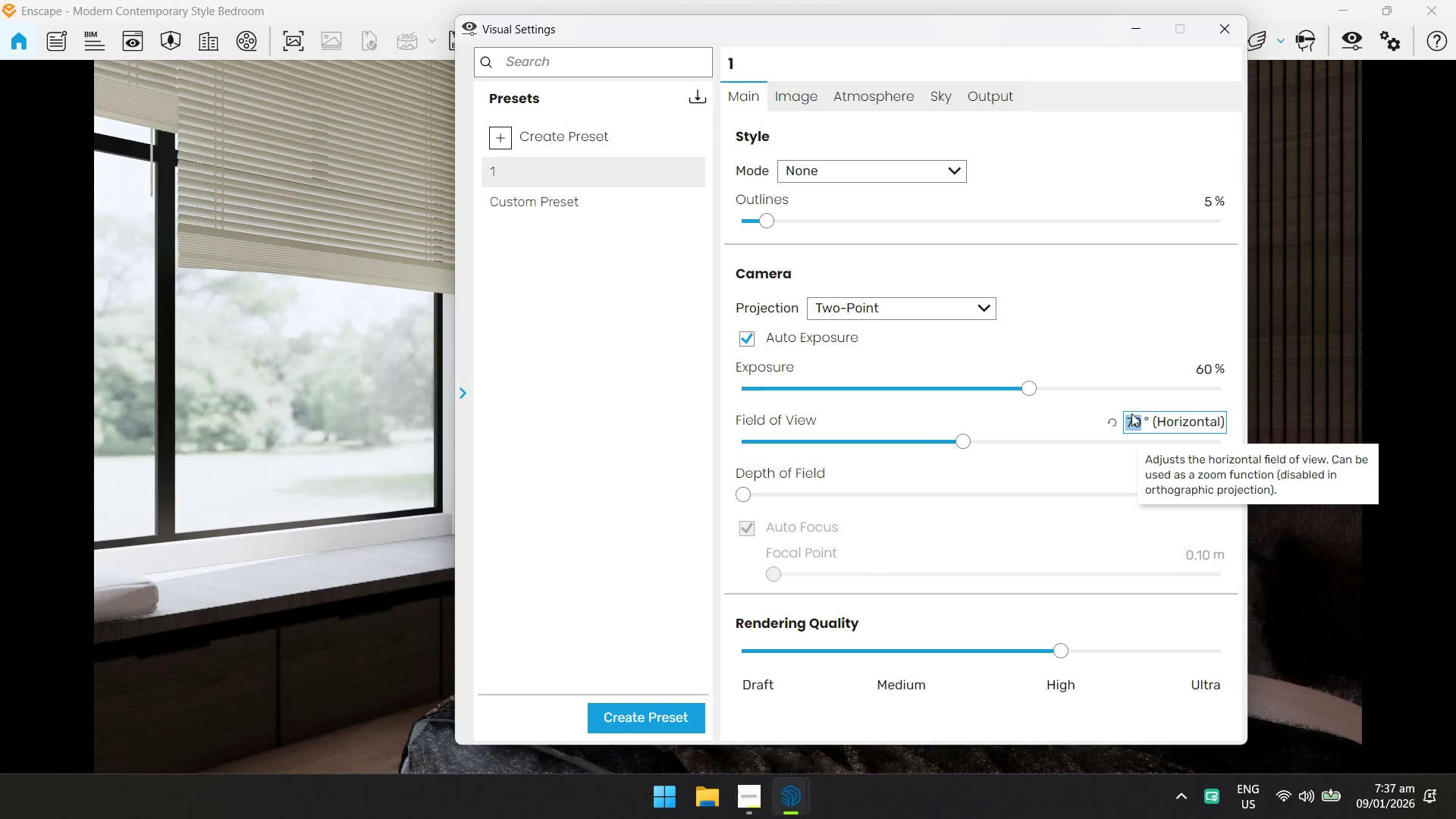 
type(80)
 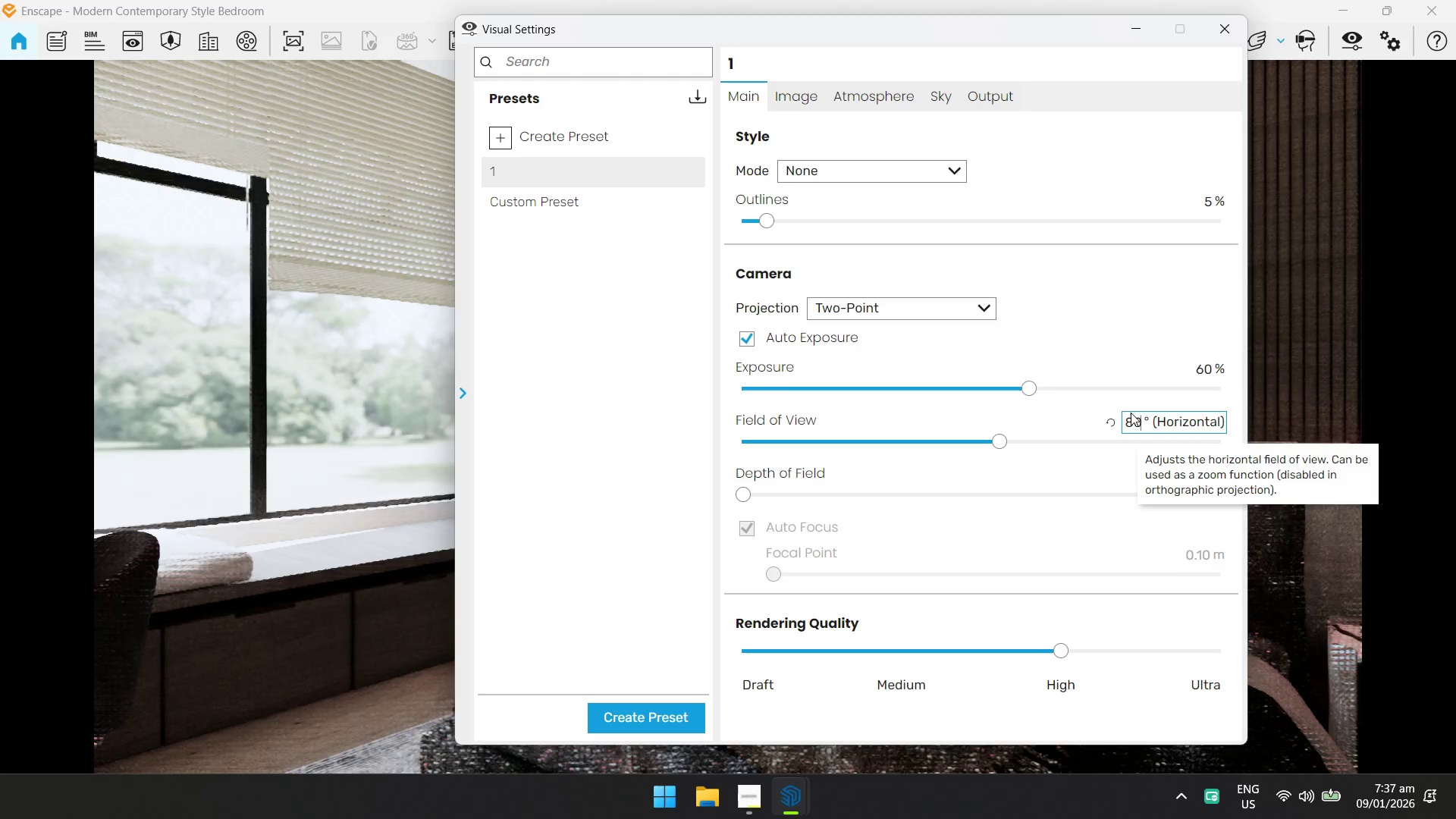 
key(Enter)
 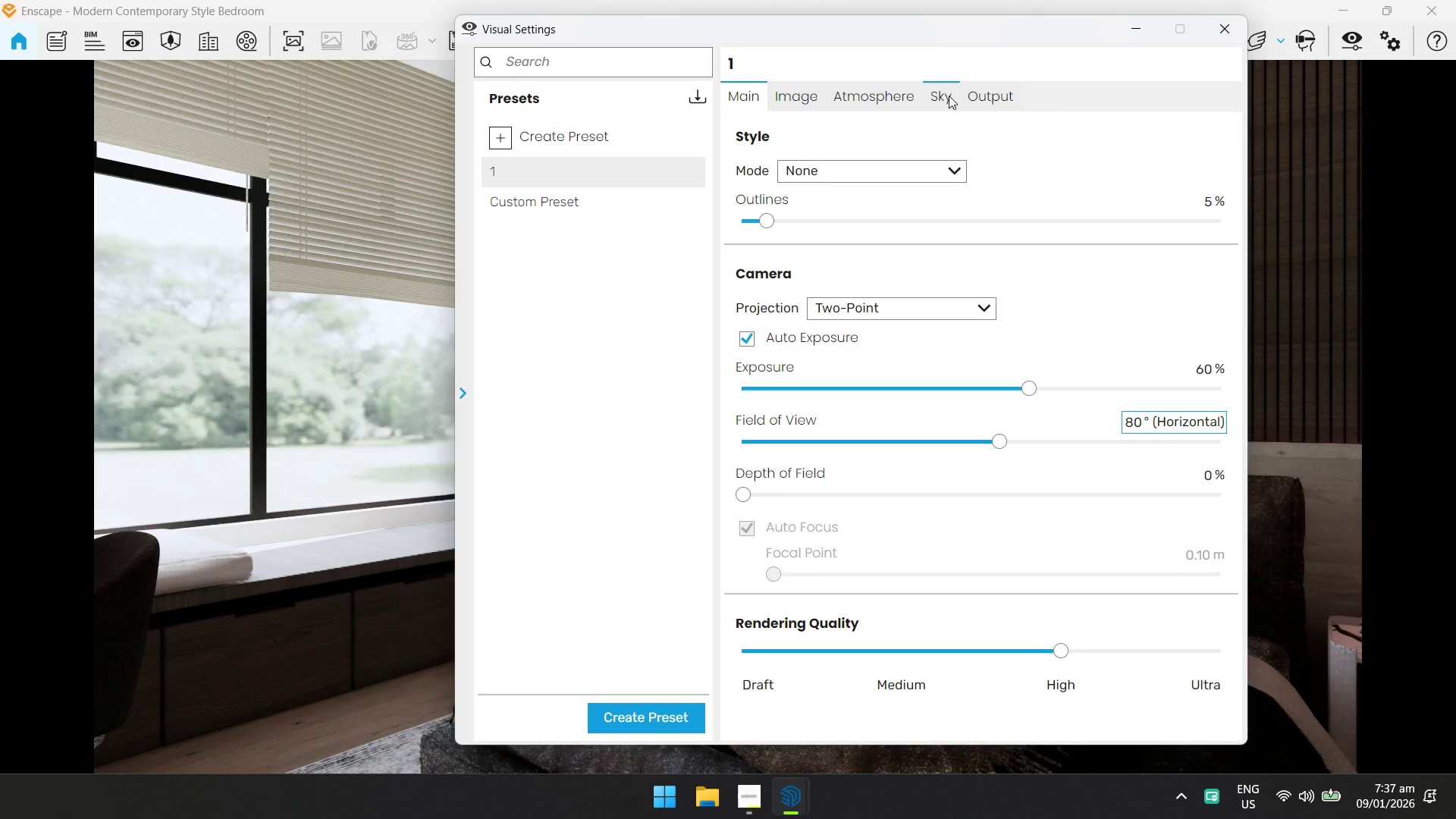 
left_click([934, 93])
 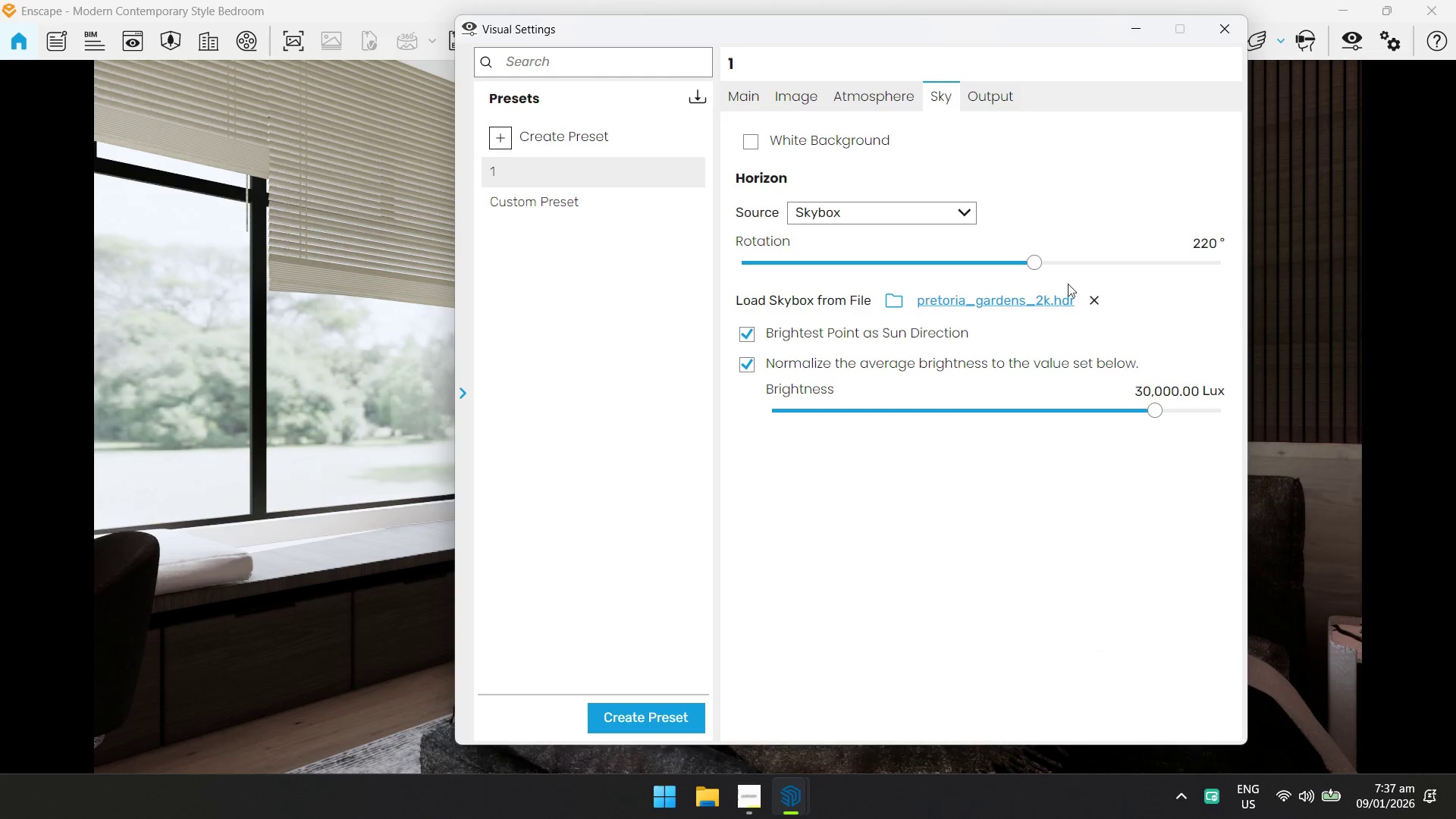 
mouse_move([1050, 314])
 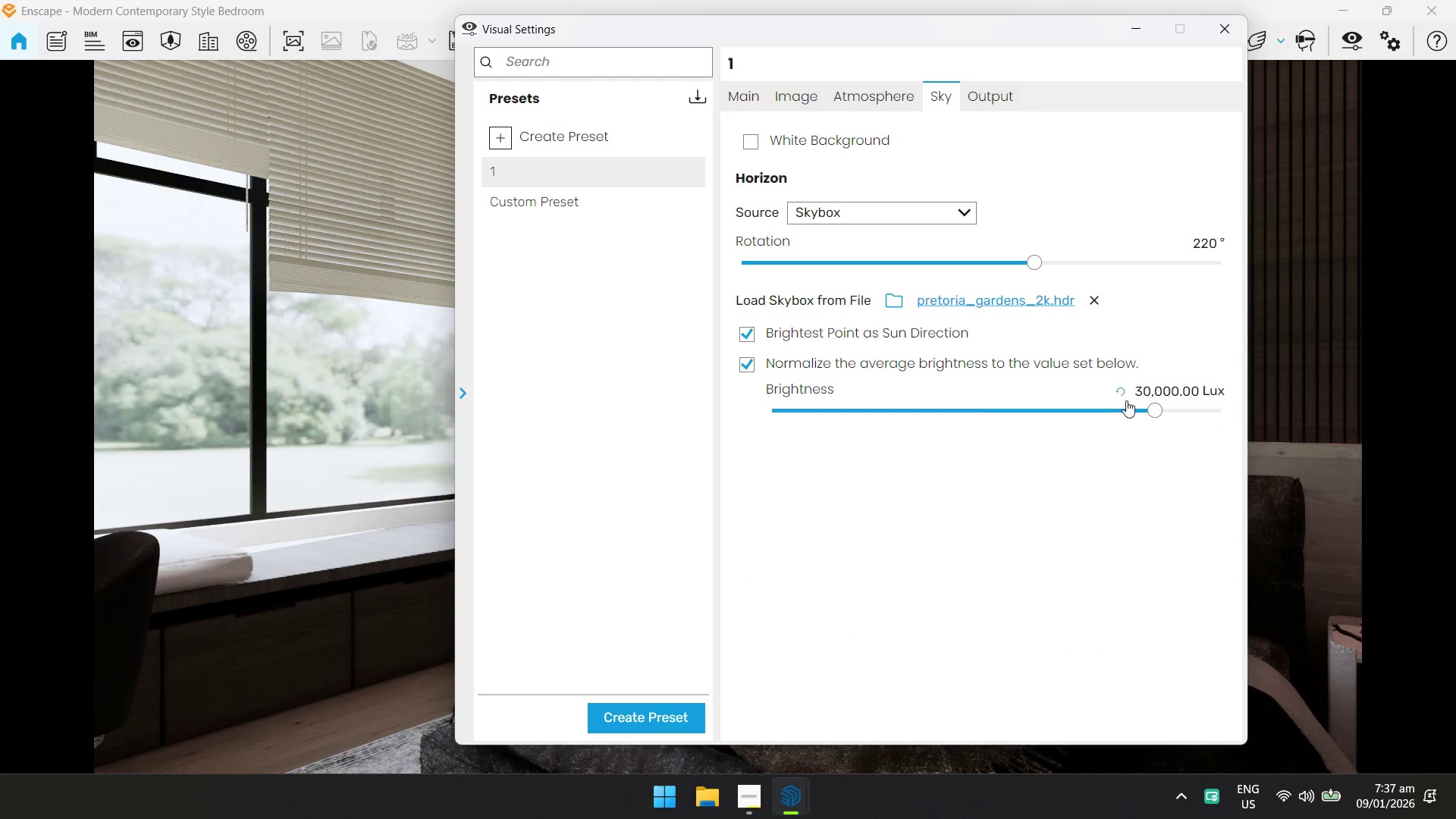 
left_click_drag(start_coordinate=[1152, 413], to_coordinate=[1153, 410])
 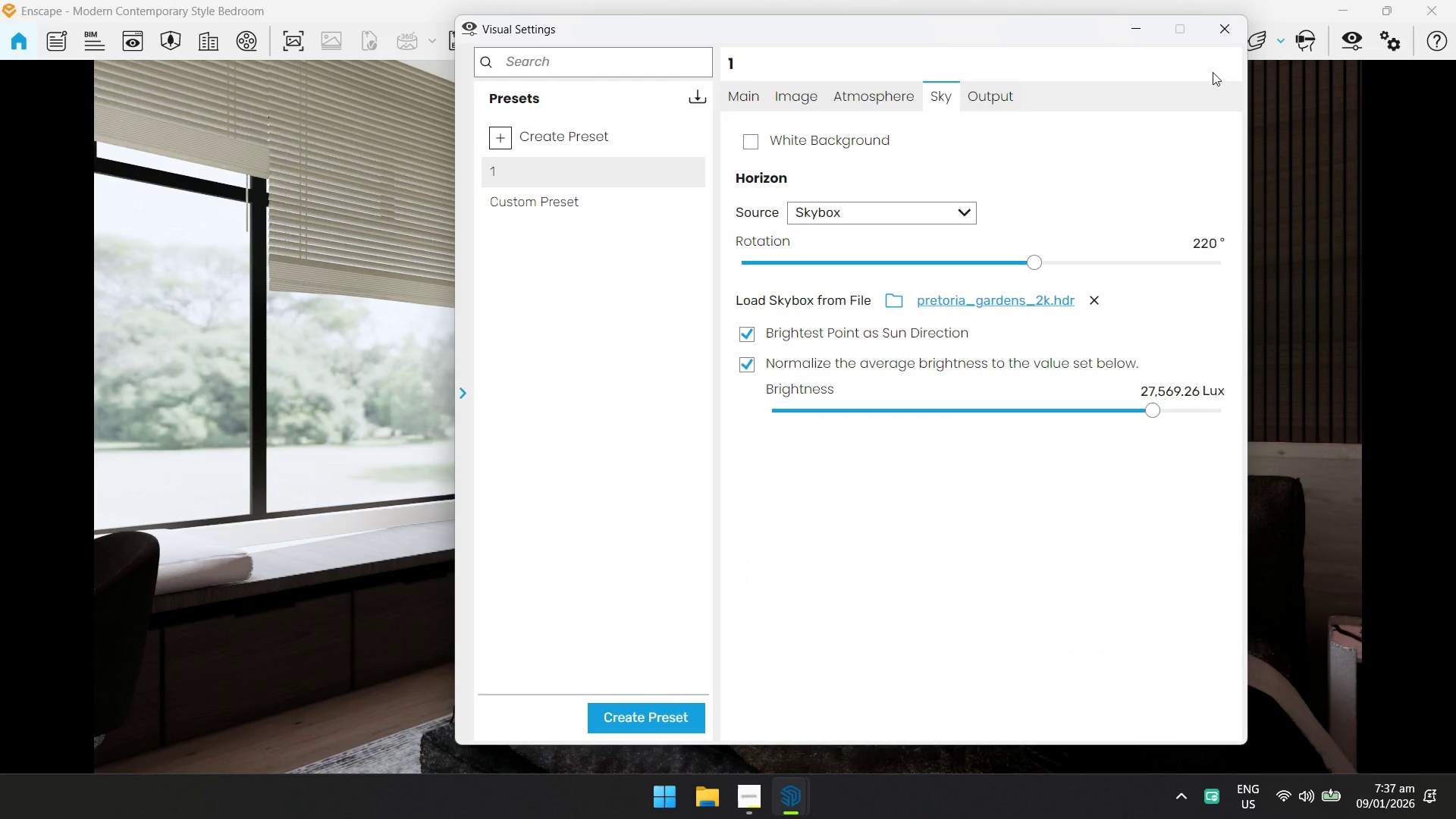 
left_click([1221, 29])
 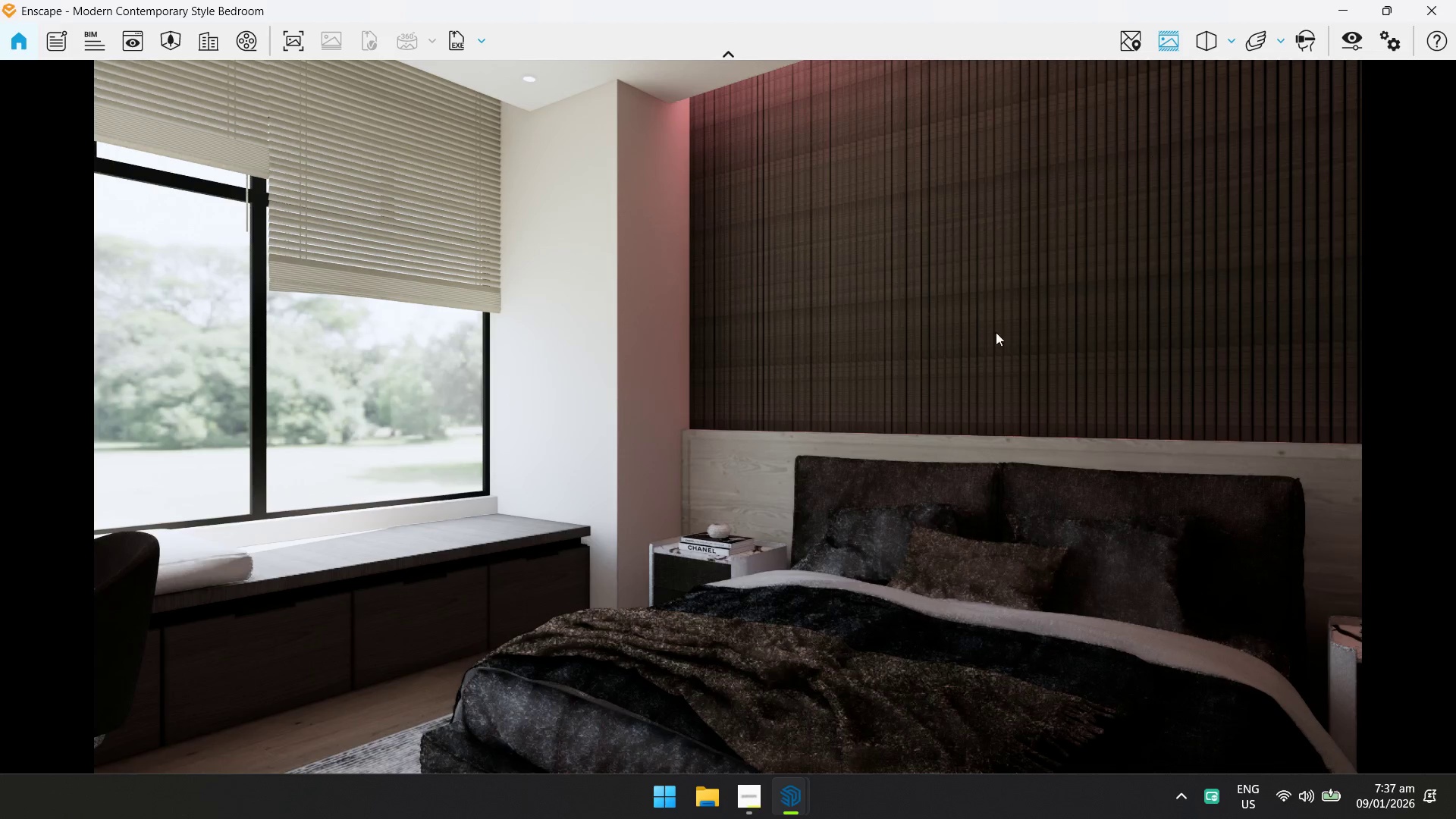 
left_click_drag(start_coordinate=[899, 384], to_coordinate=[1174, 428])
 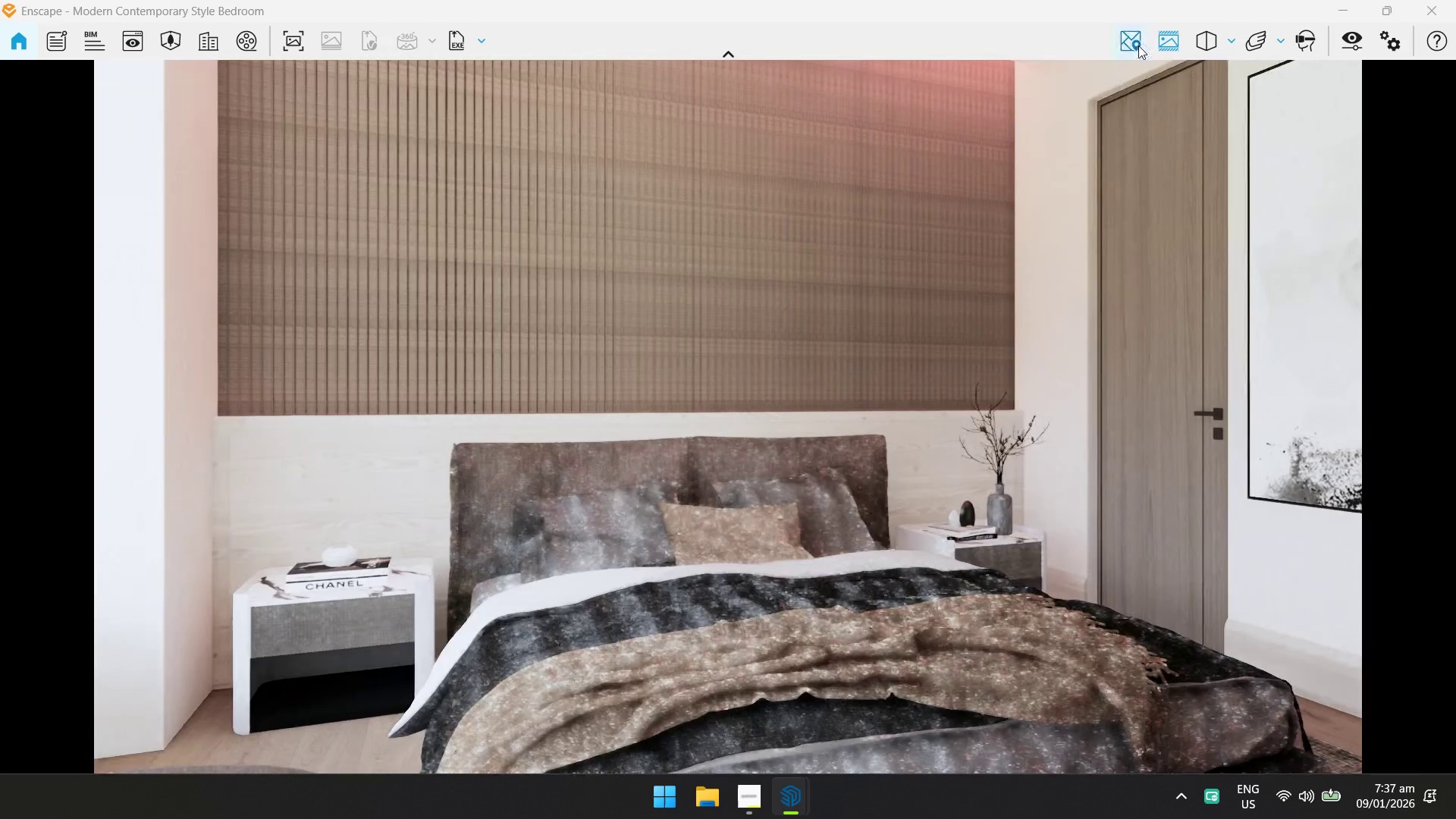 
hold_key(key=S, duration=0.52)
 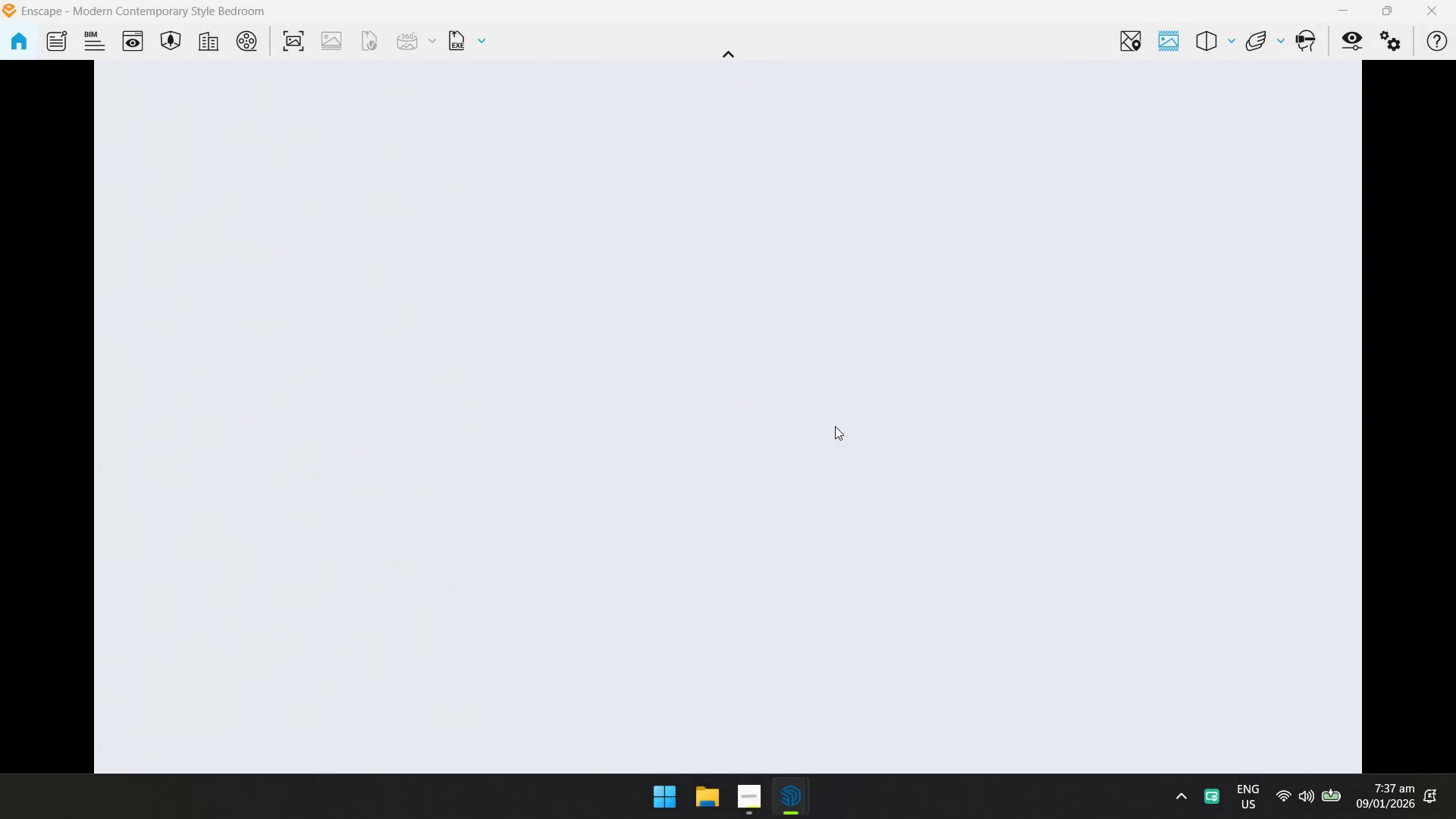 
hold_key(key=W, duration=0.47)
 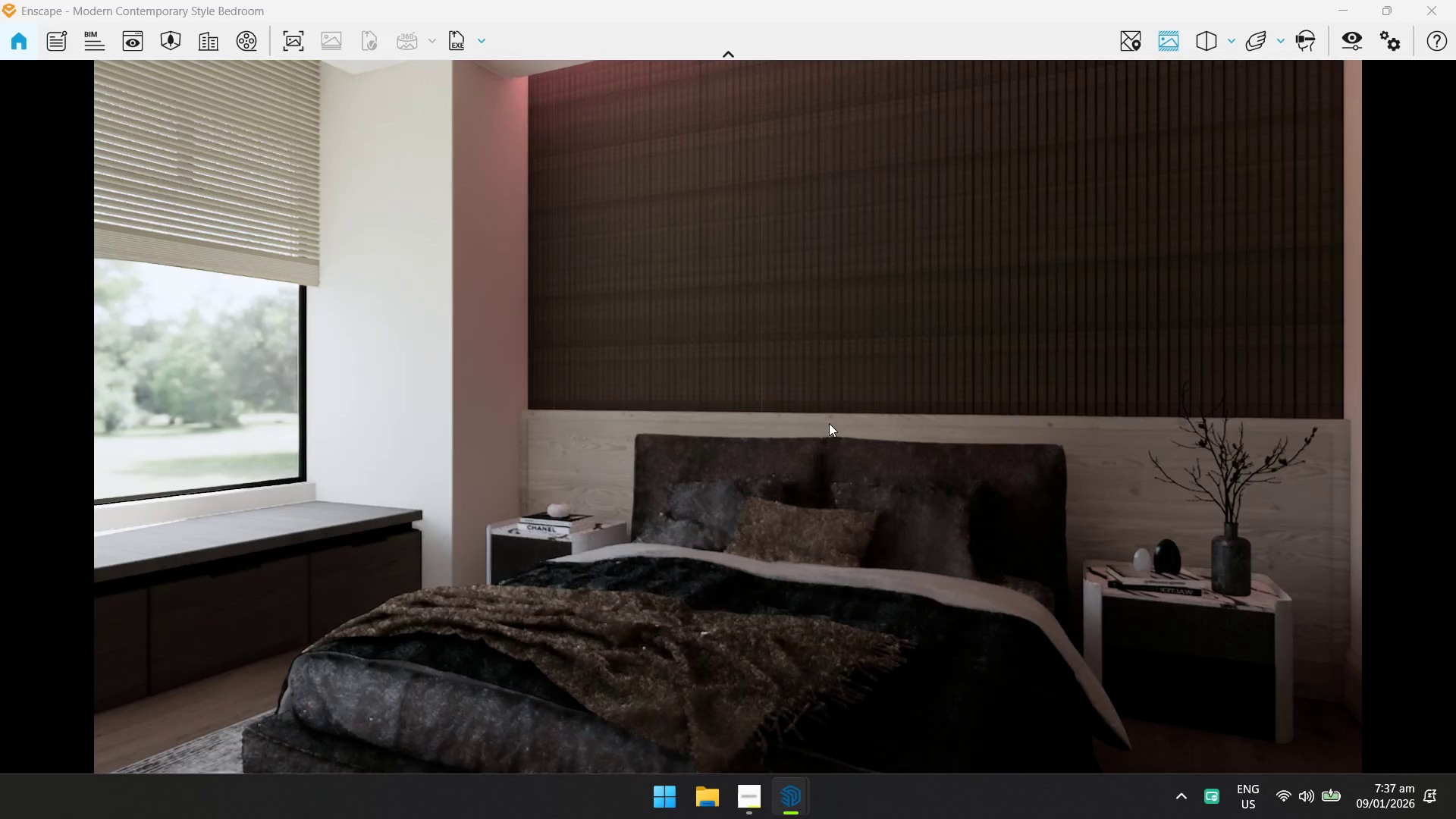 
hold_key(key=A, duration=1.0)
 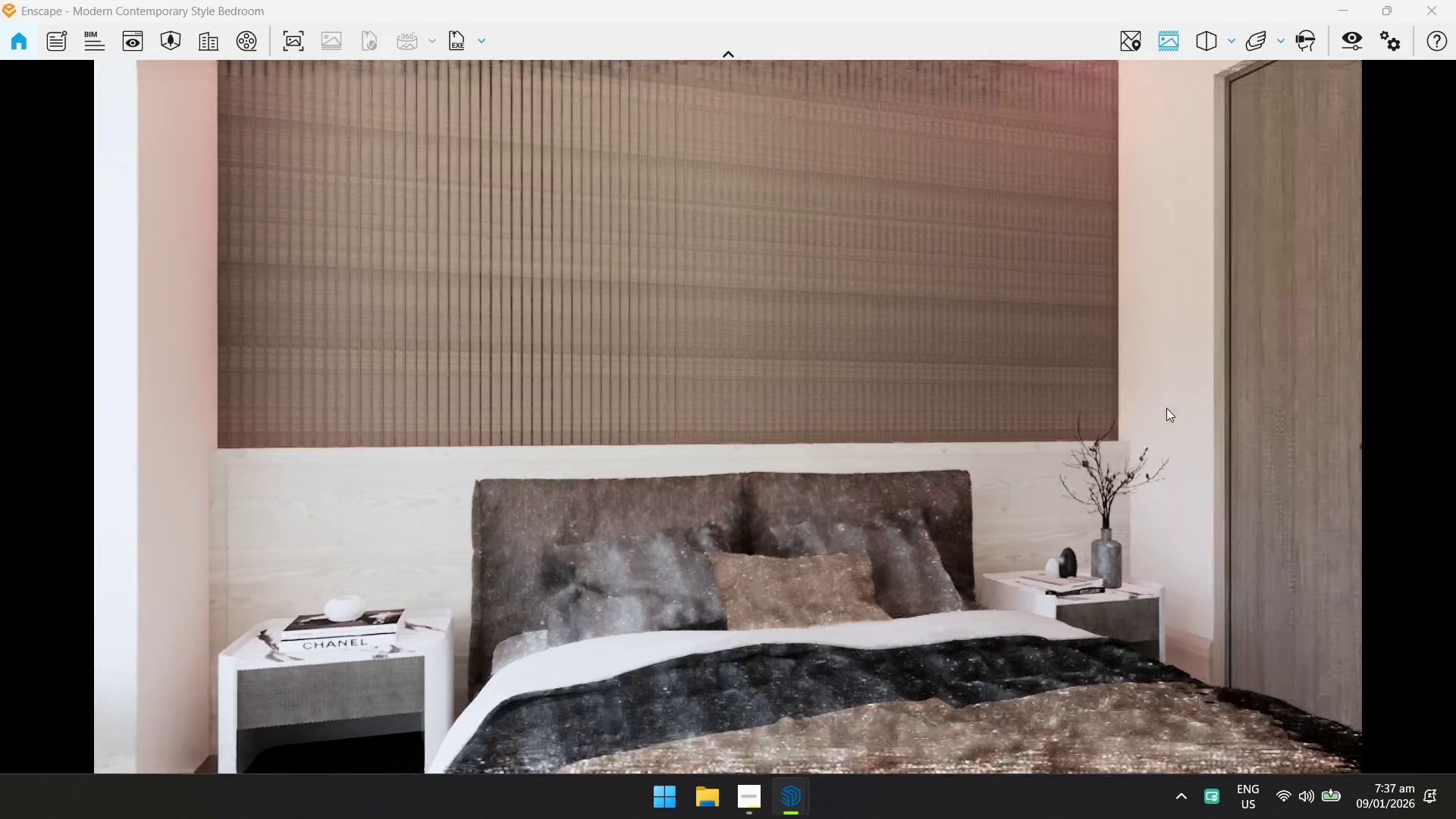 
hold_key(key=W, duration=0.38)
 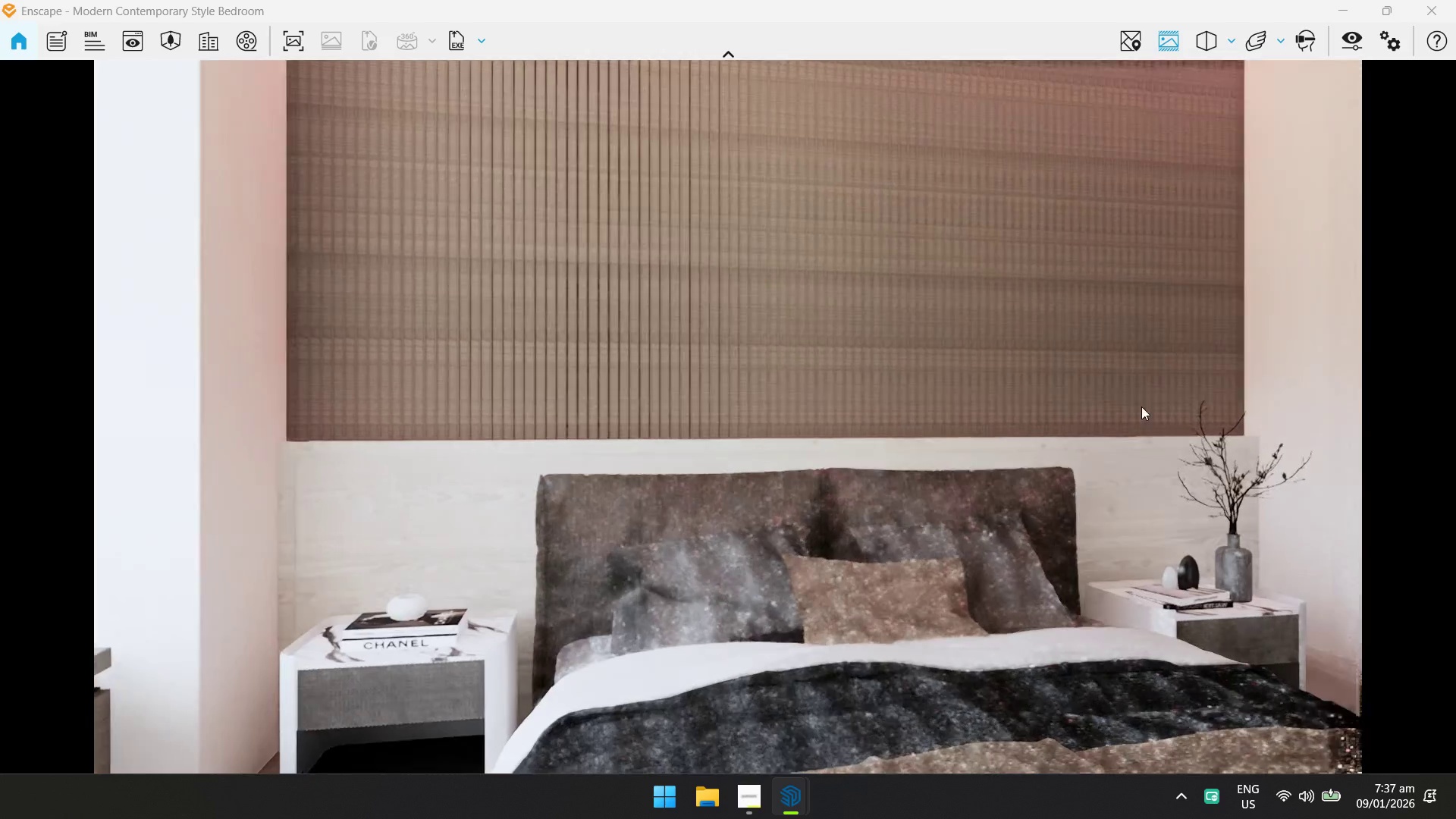 
hold_key(key=S, duration=0.48)
 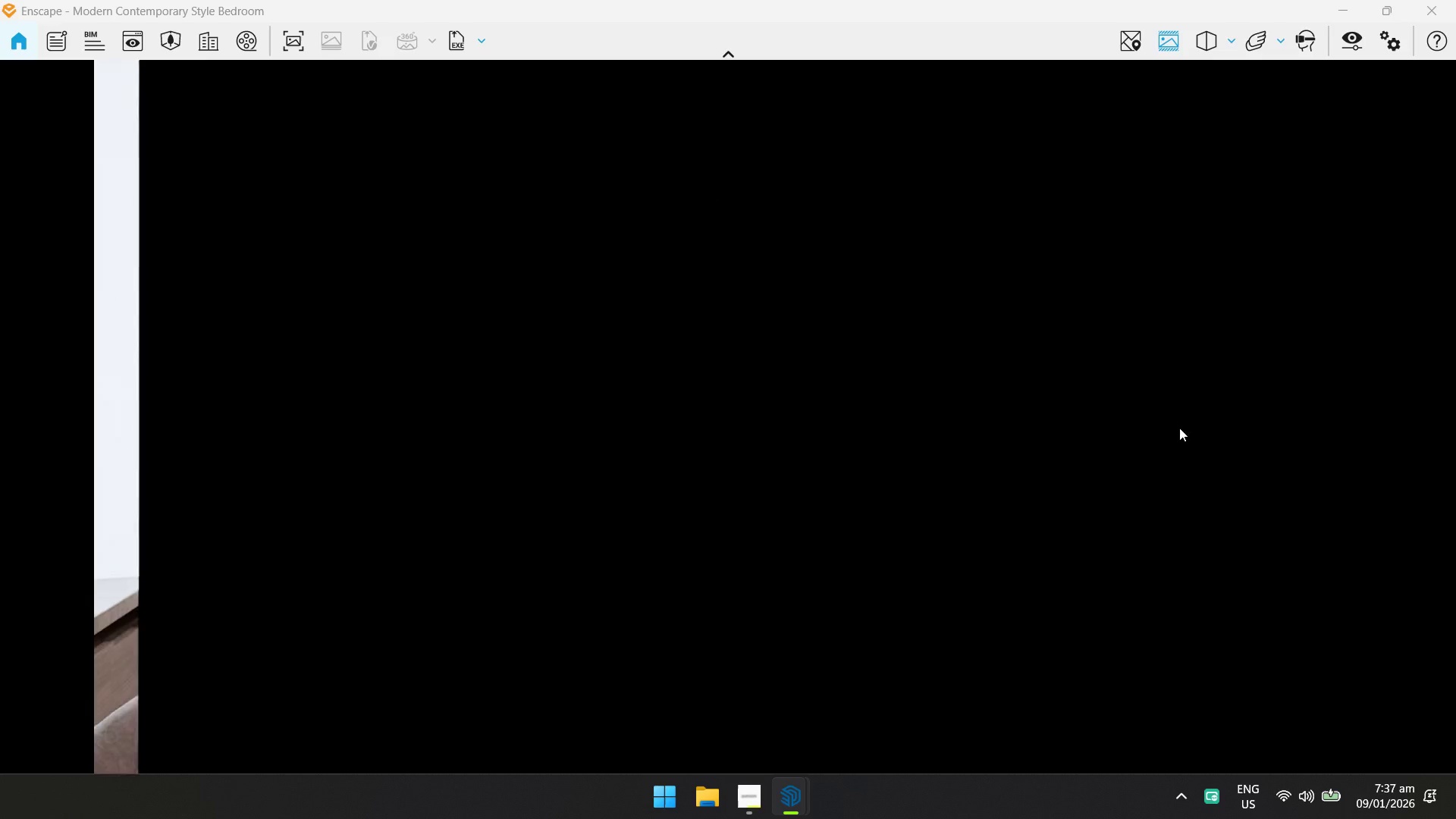 
key(W)
 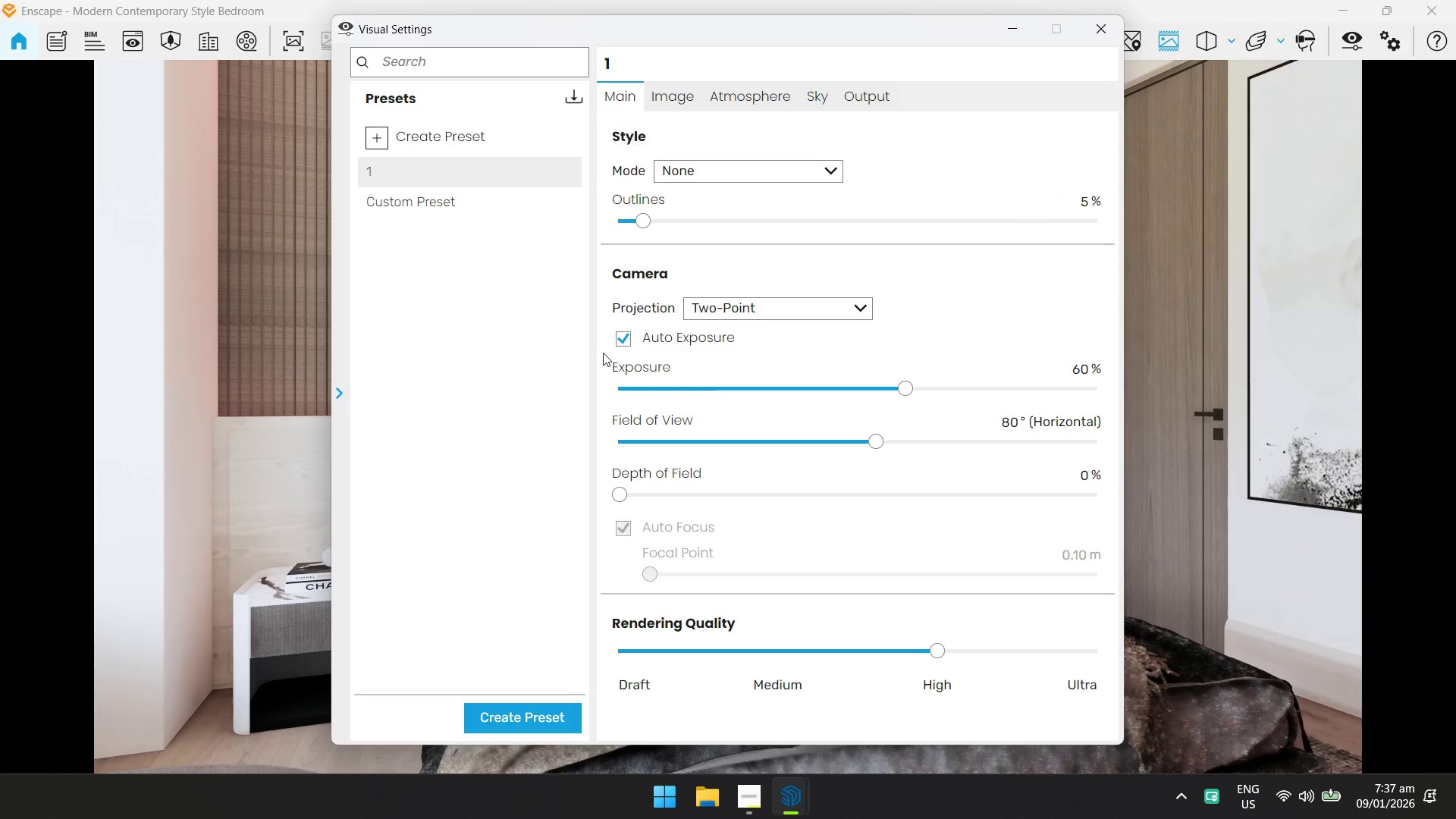 
left_click_drag(start_coordinate=[881, 441], to_coordinate=[950, 443])
 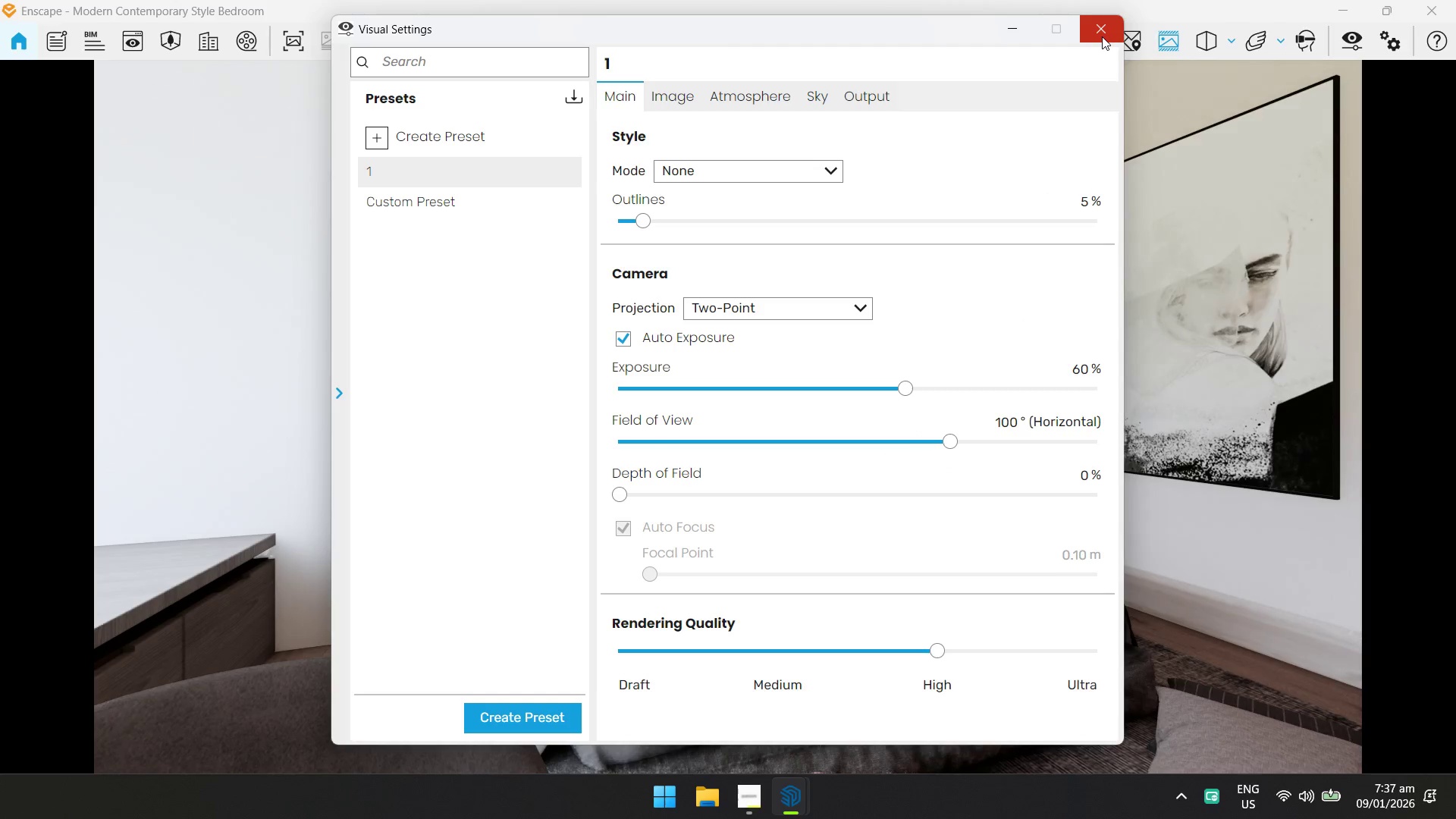 
left_click([1102, 36])
 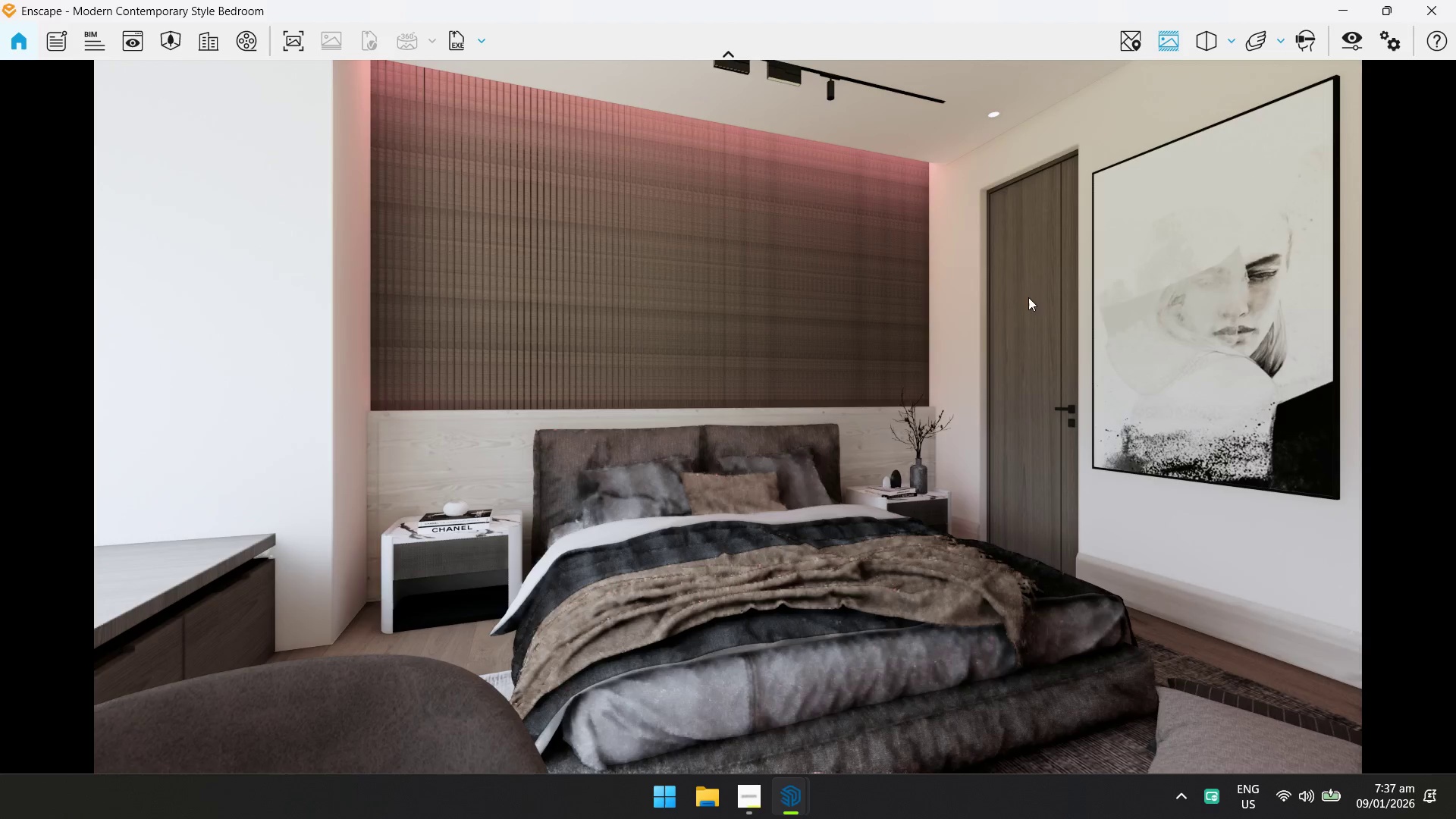 
left_click_drag(start_coordinate=[984, 364], to_coordinate=[240, 399])
 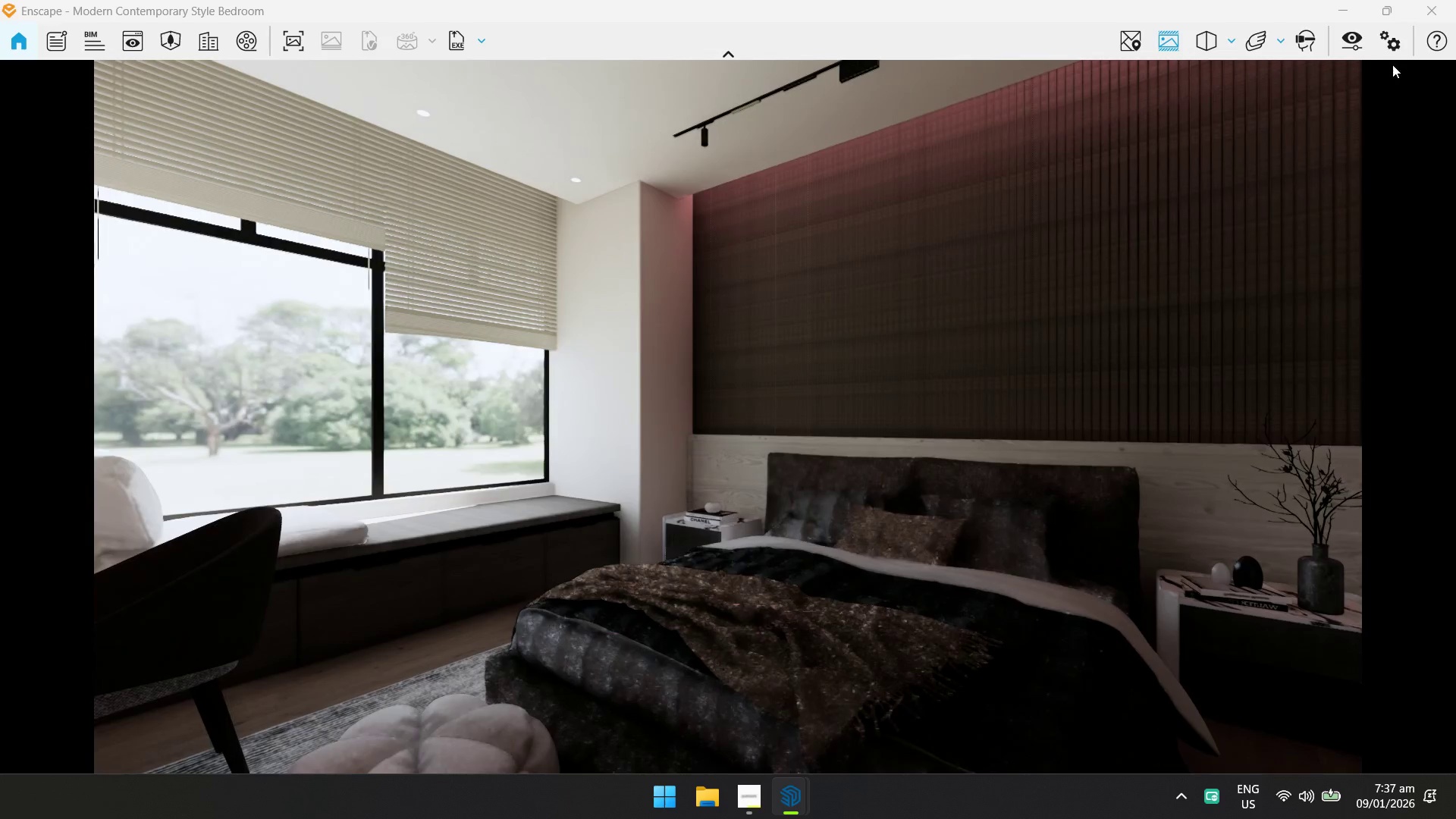 
type(wsdawasdw)
 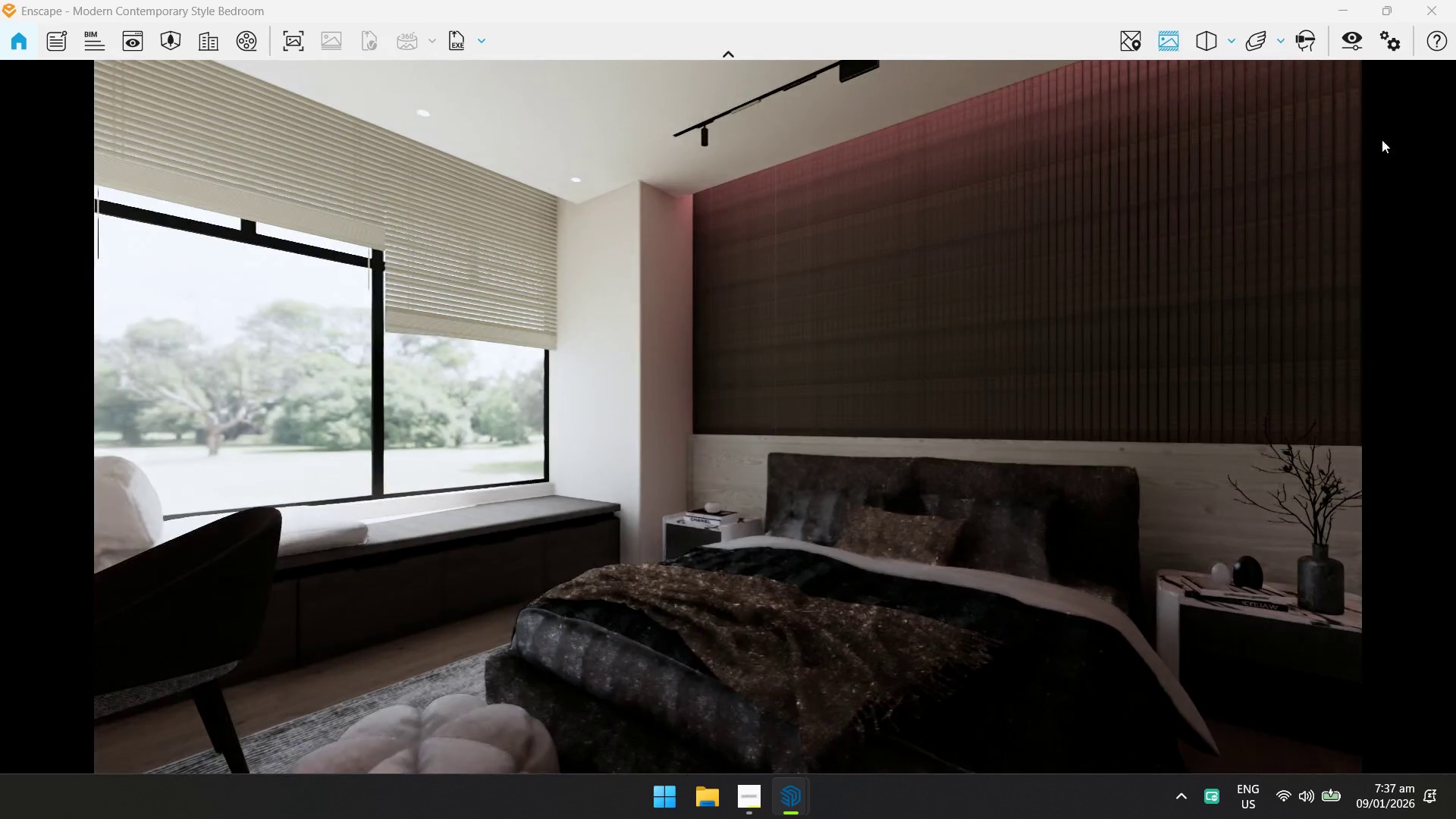 
left_click_drag(start_coordinate=[908, 384], to_coordinate=[1002, 388])
 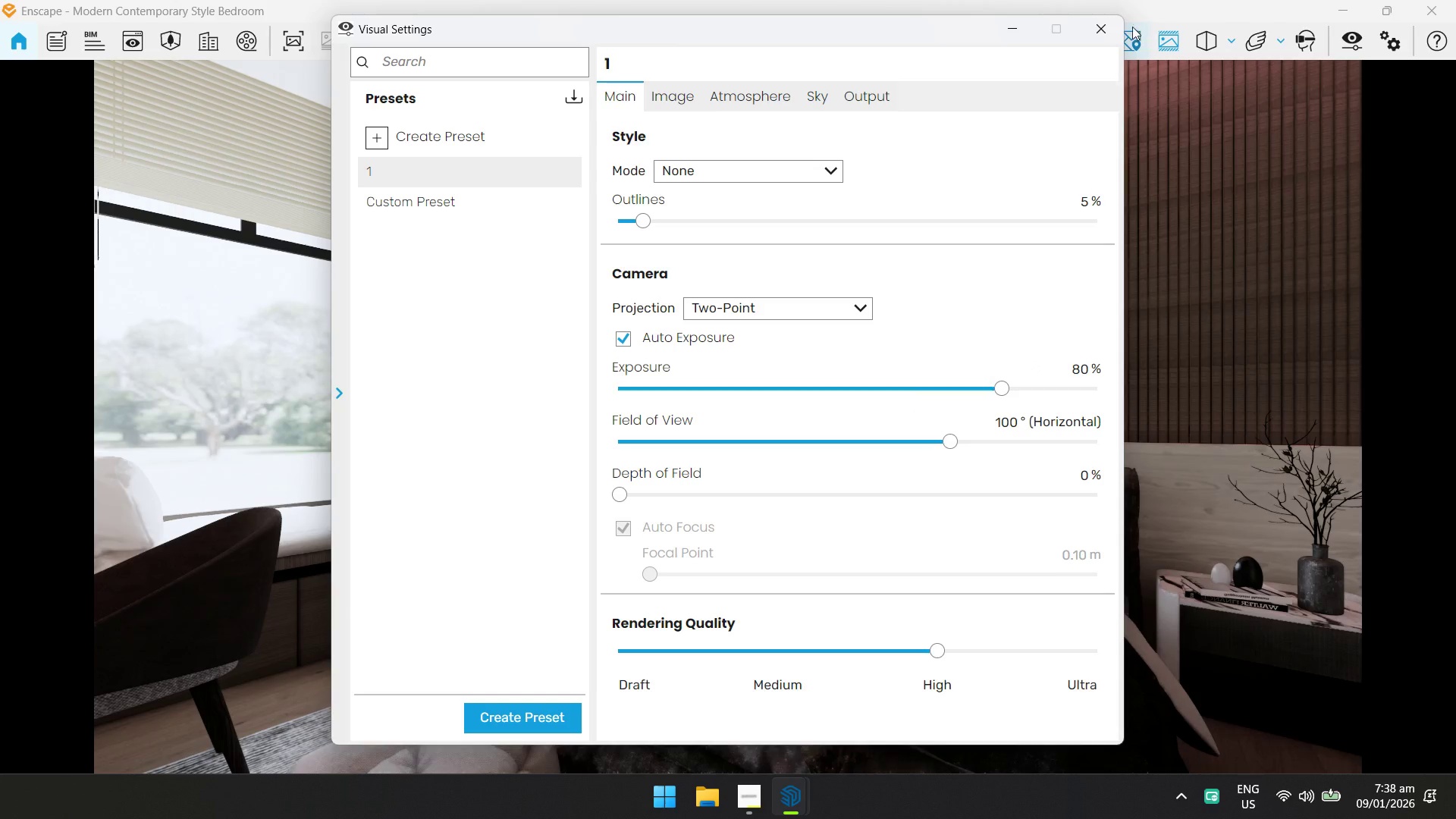 
left_click([1108, 27])
 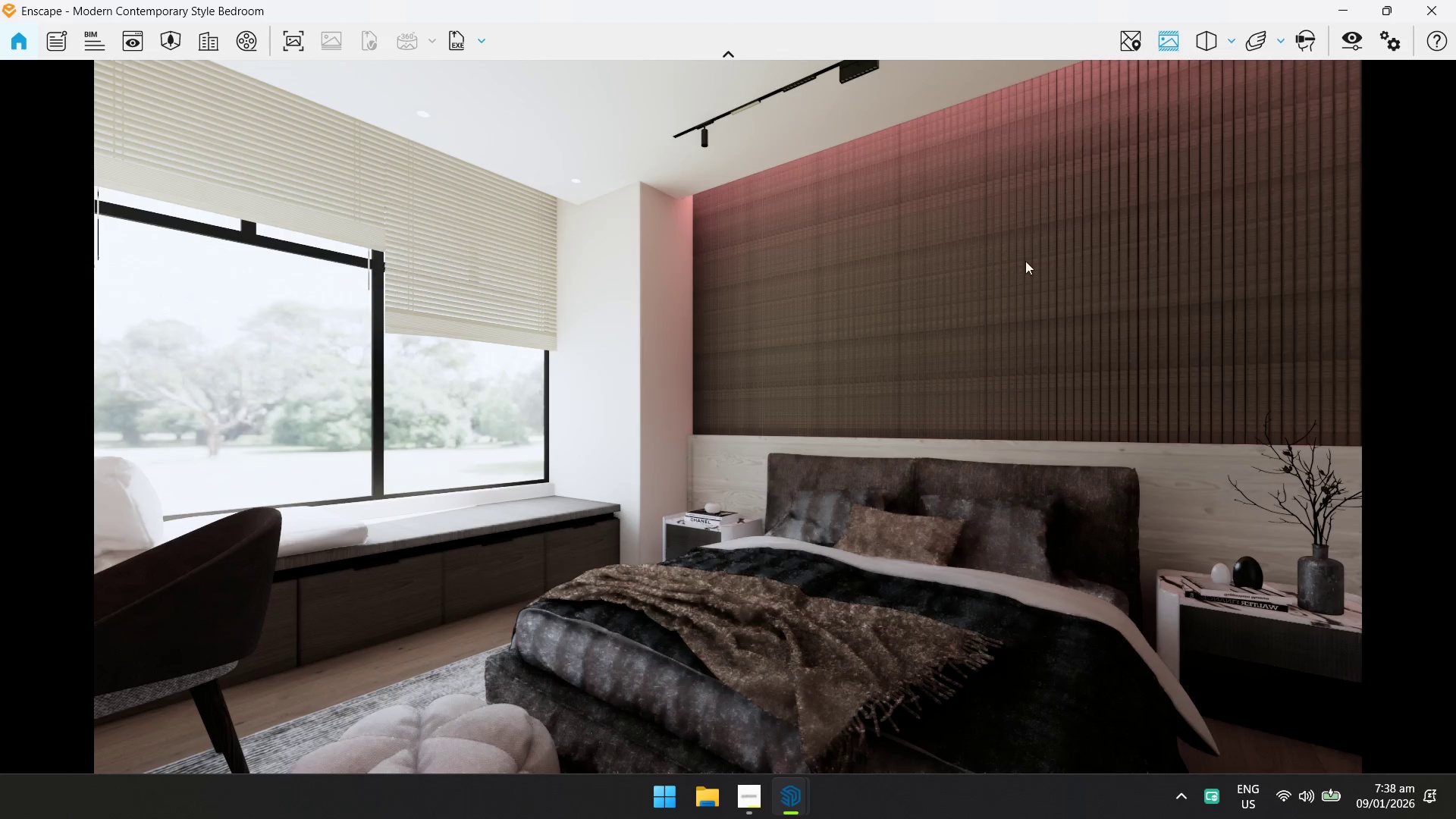 
left_click_drag(start_coordinate=[990, 307], to_coordinate=[381, 394])
 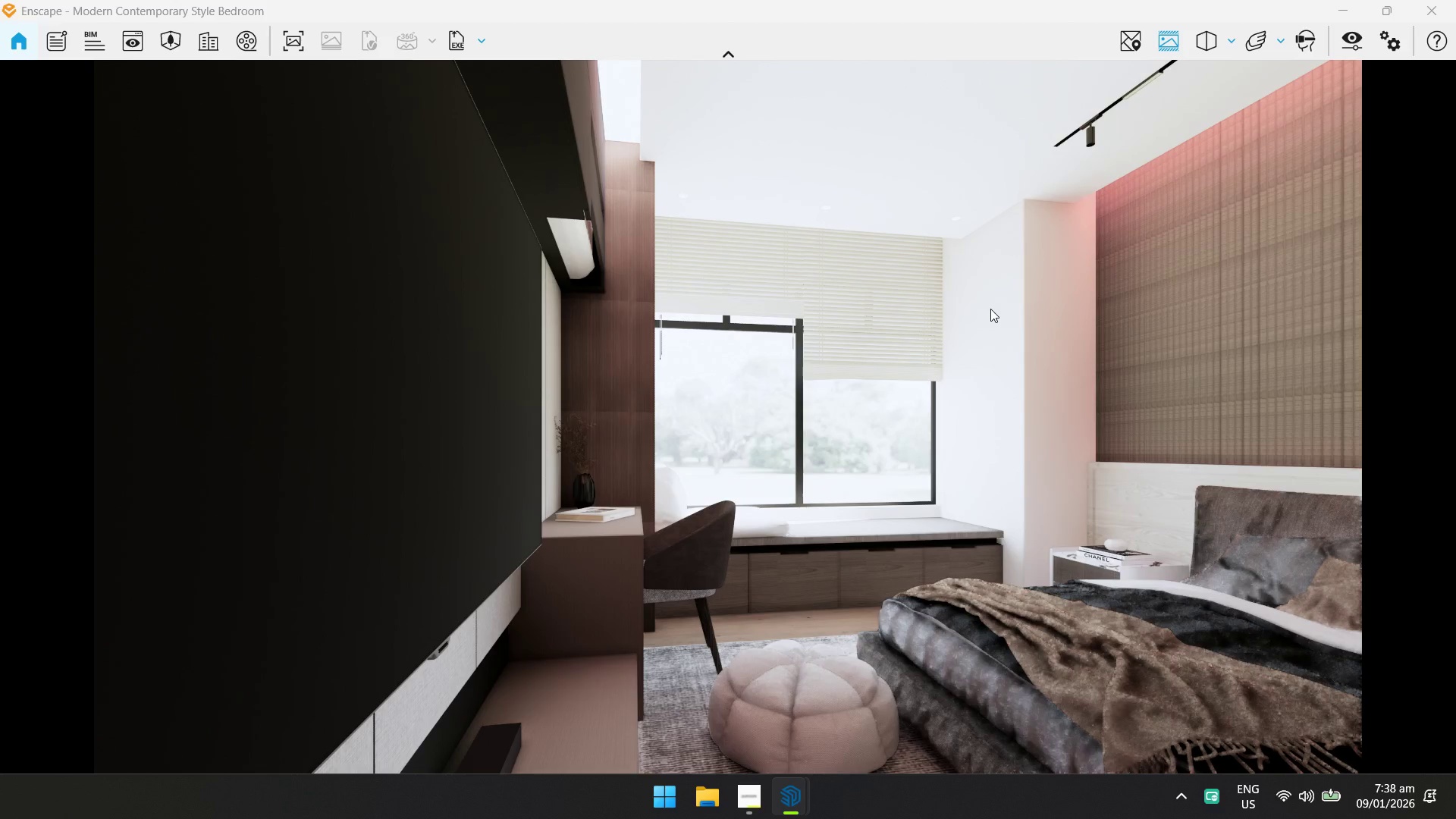 
type(sdw)
 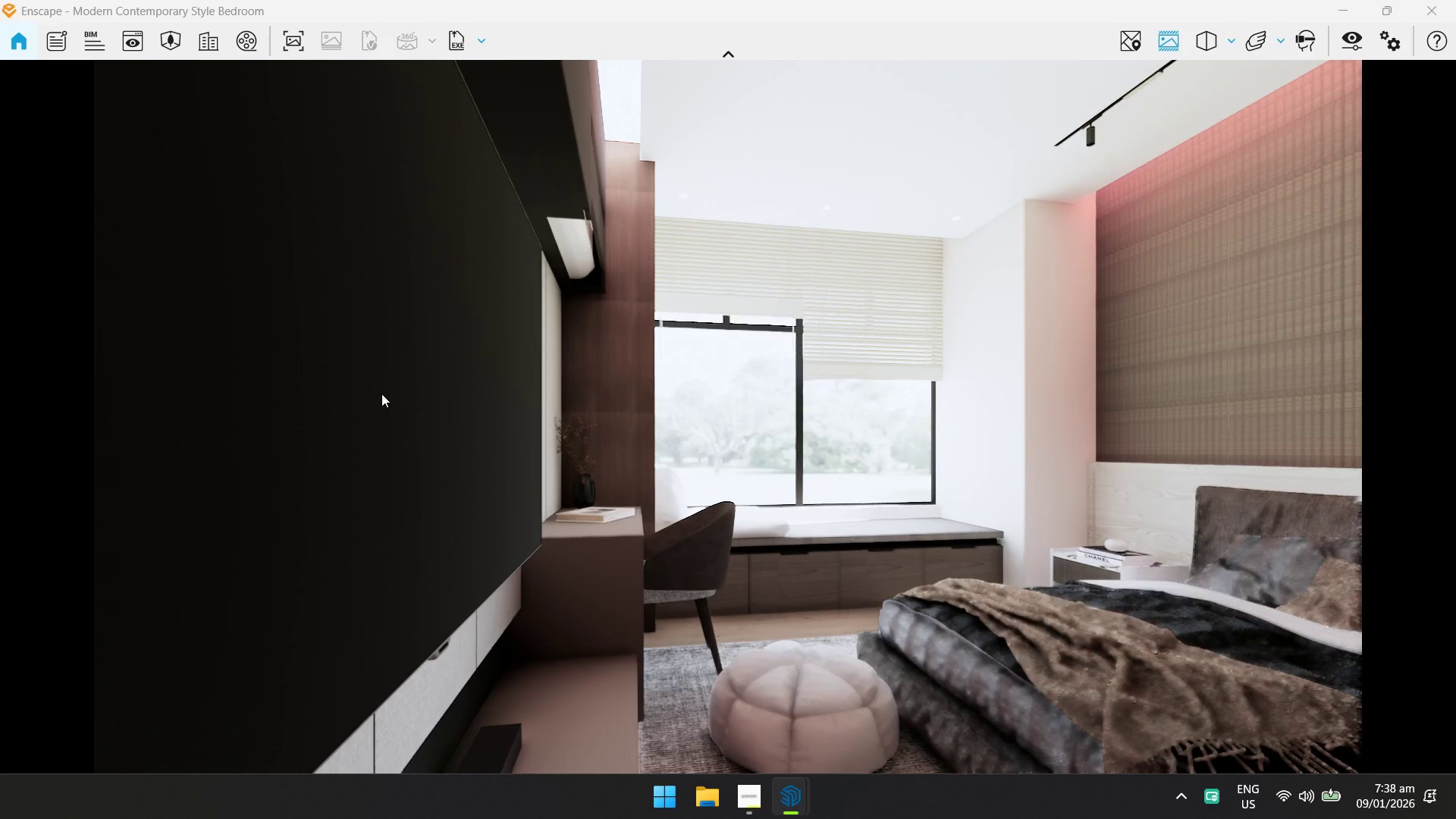 
key(Alt+Tab)
 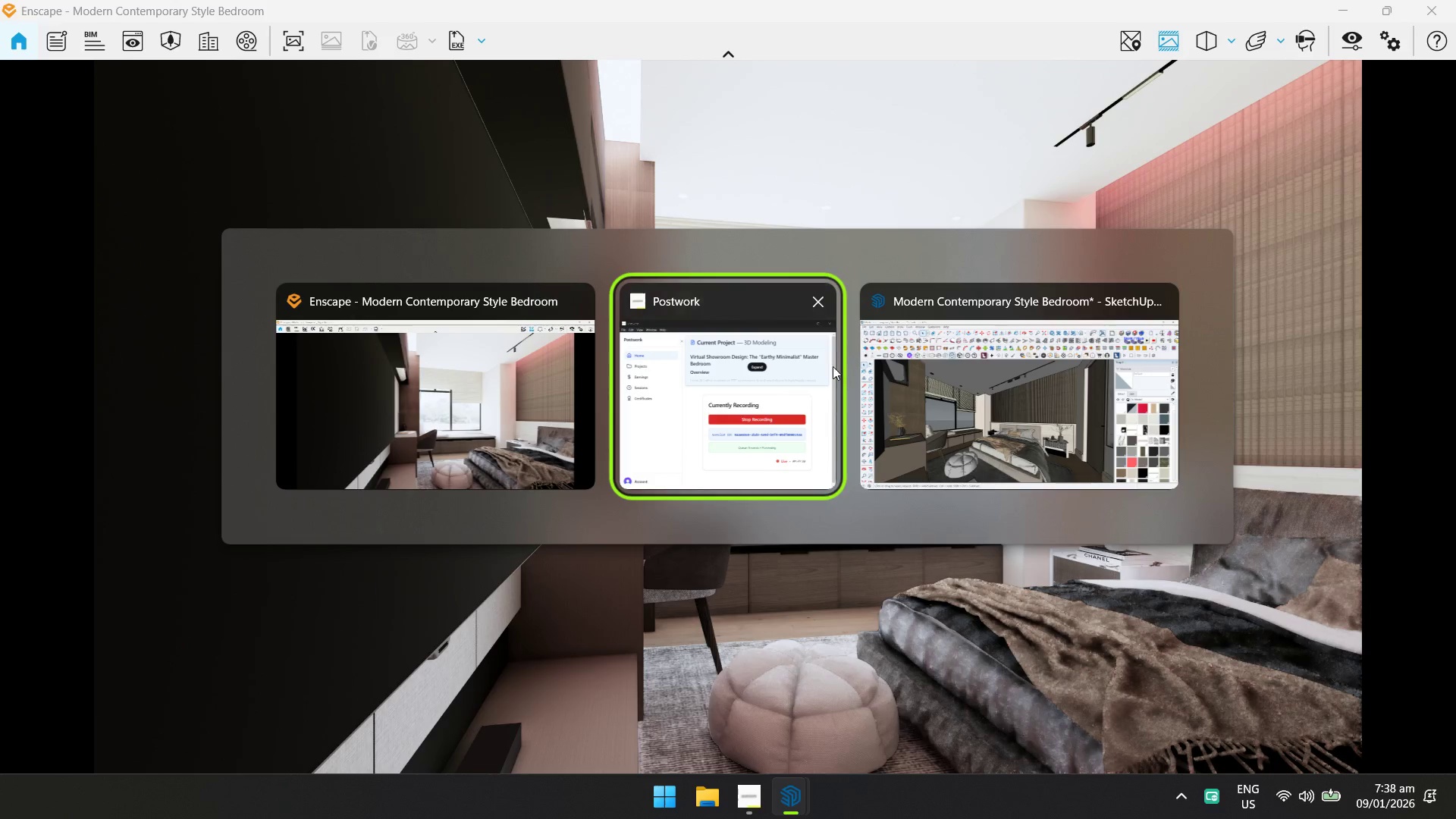 
key(Alt+Tab)
 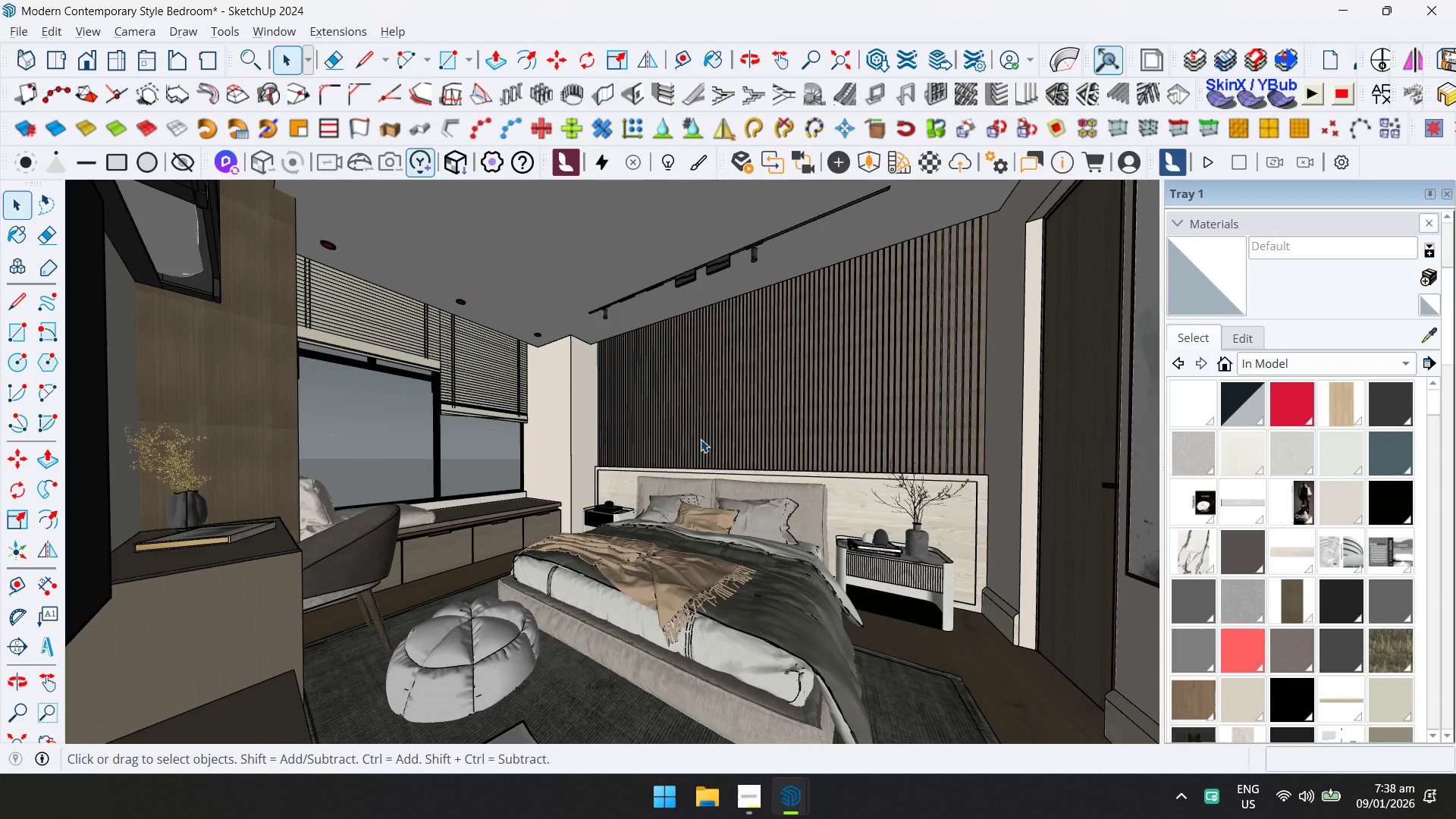 
scroll: coordinate [638, 451], scroll_direction: up, amount: 3.0
 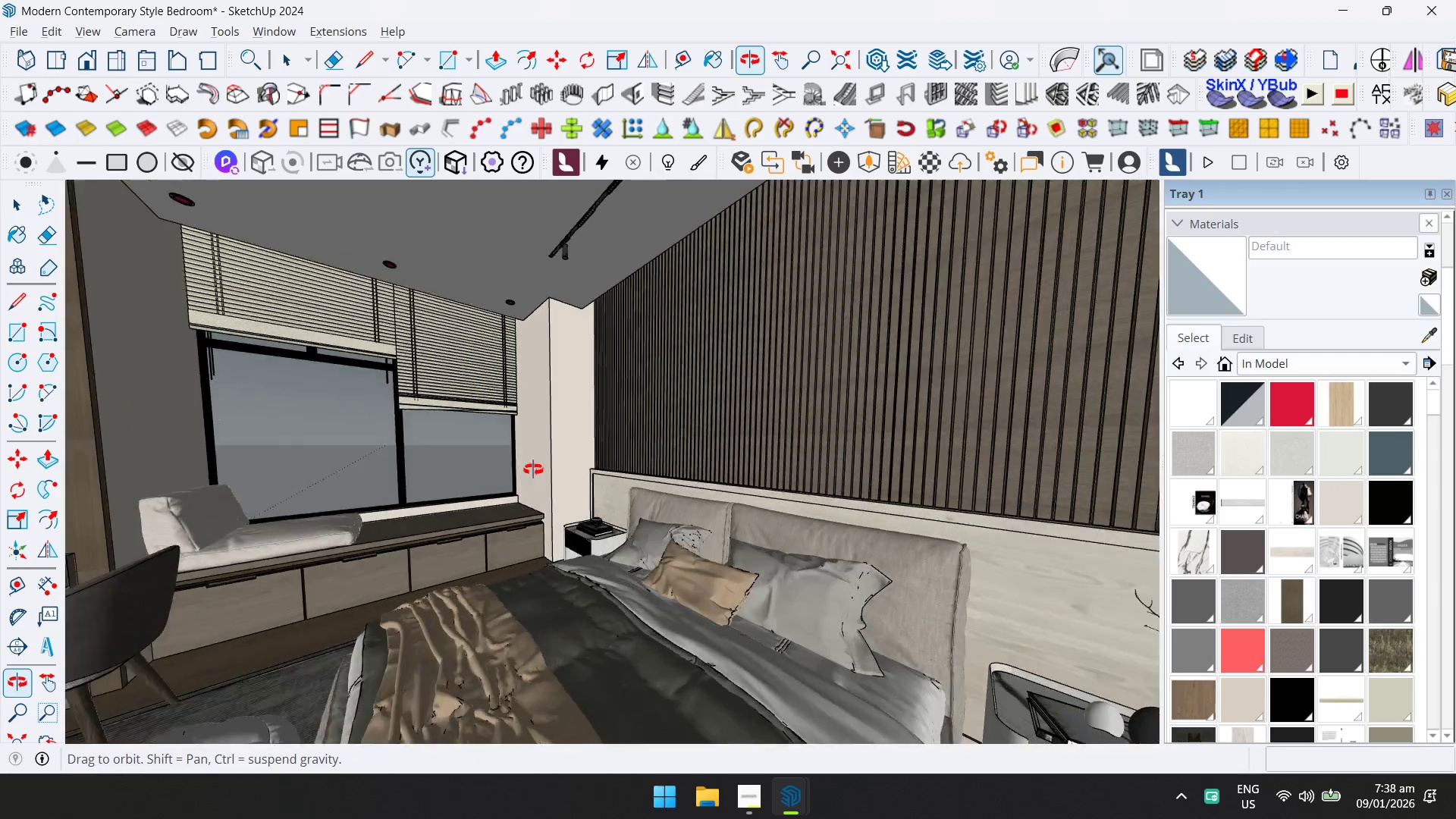 
hold_key(key=ShiftLeft, duration=0.45)
 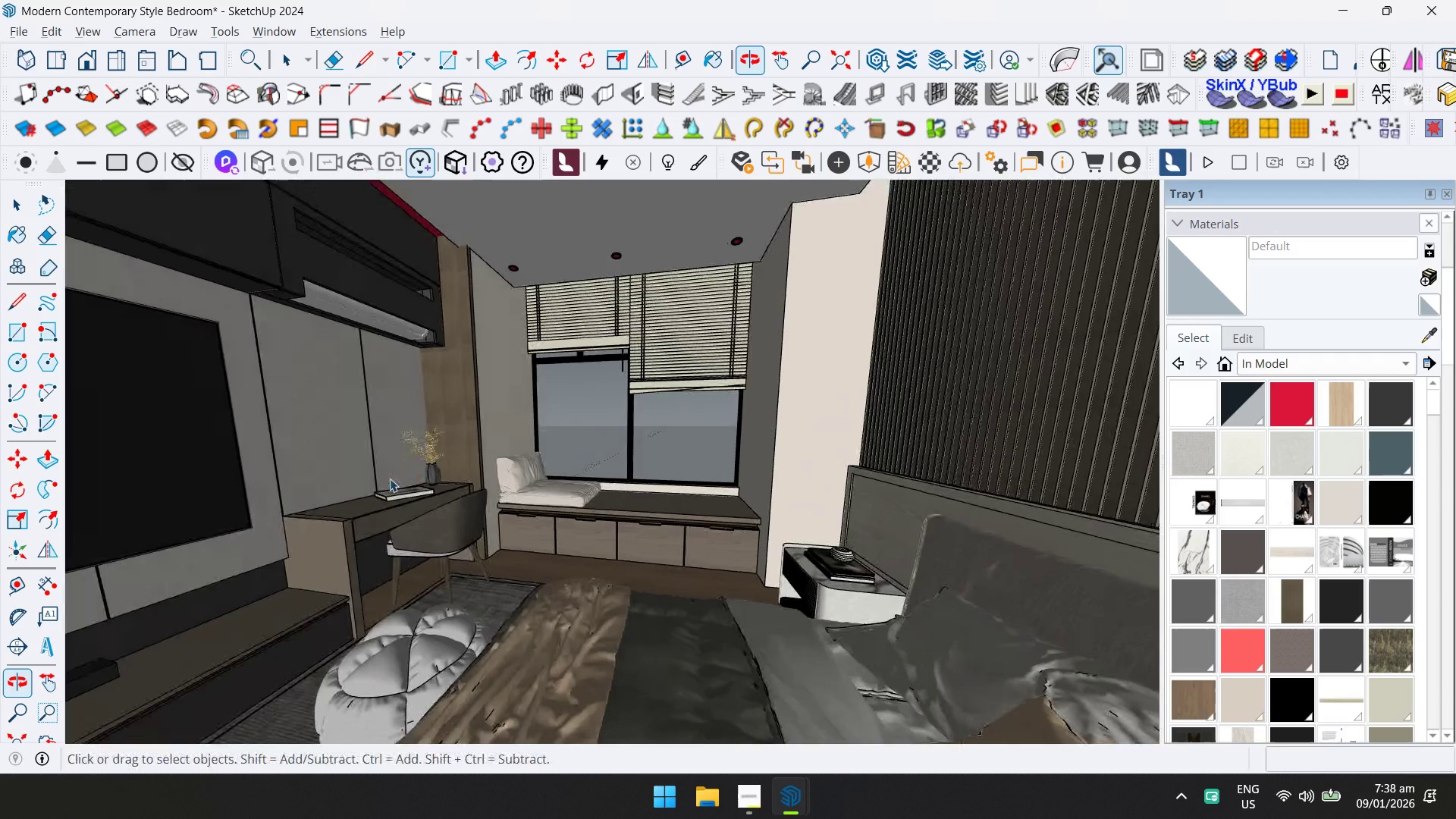 
hold_key(key=ShiftLeft, duration=0.44)
 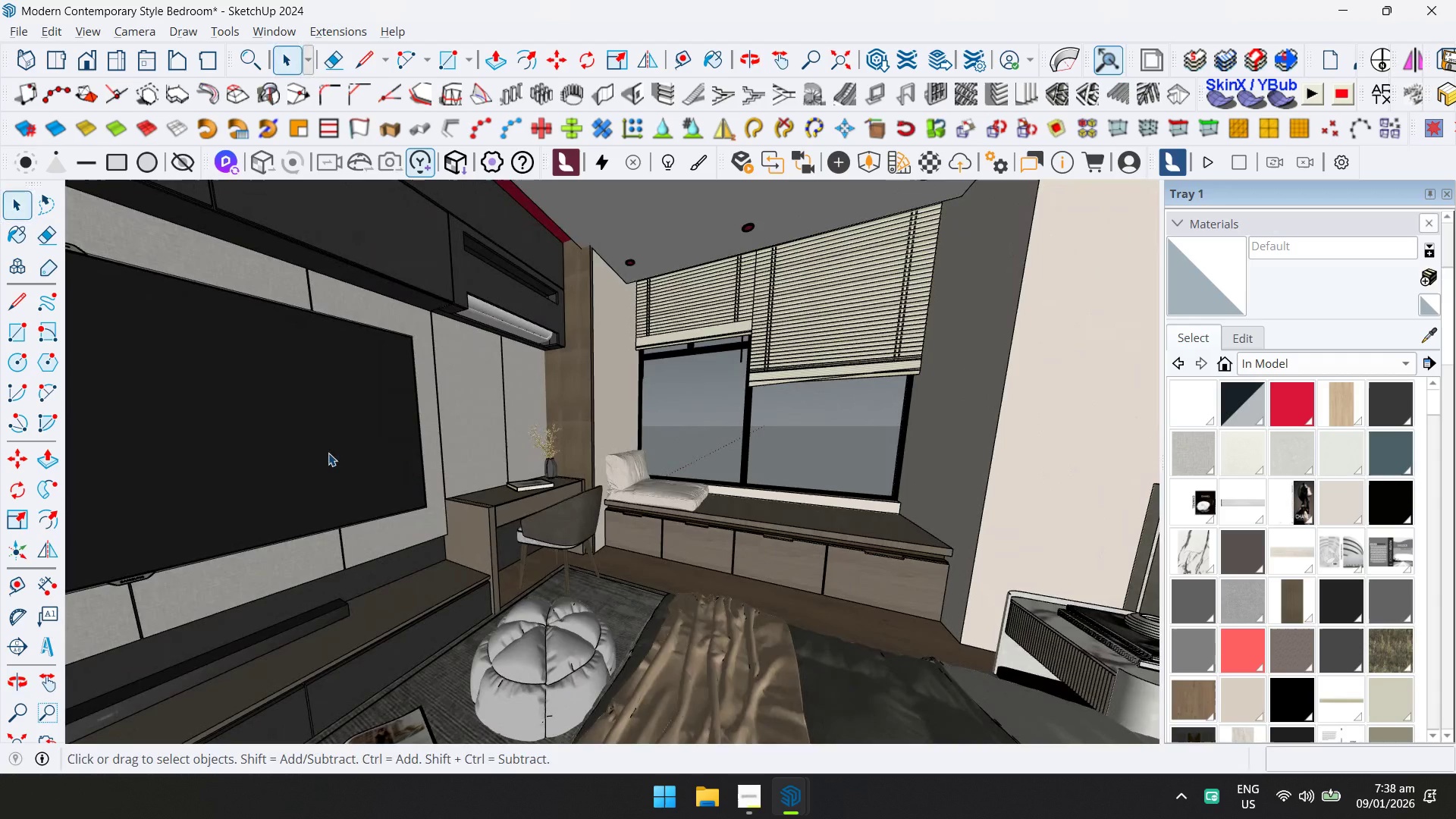 
double_click([328, 453])
 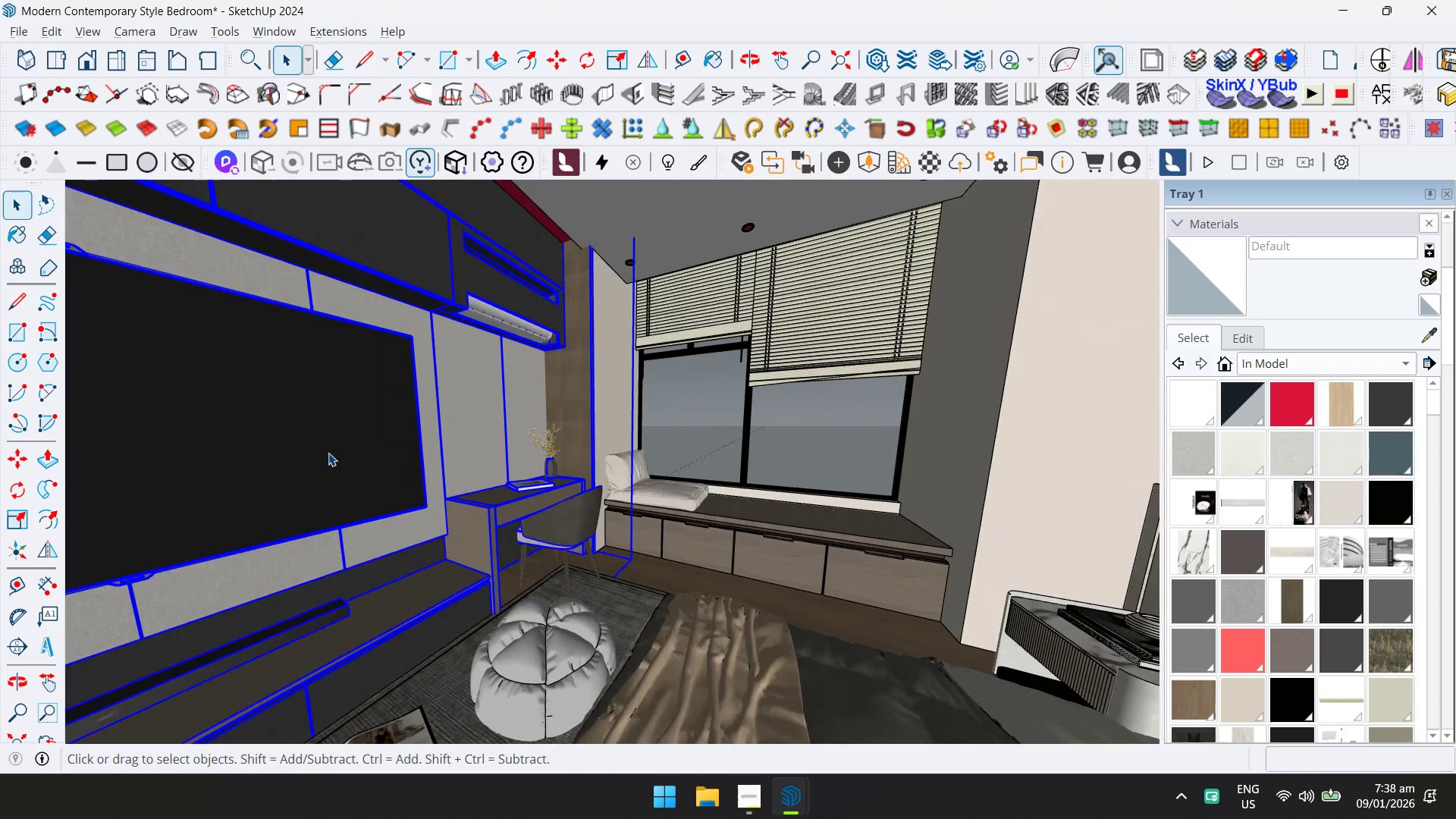 
triple_click([328, 453])
 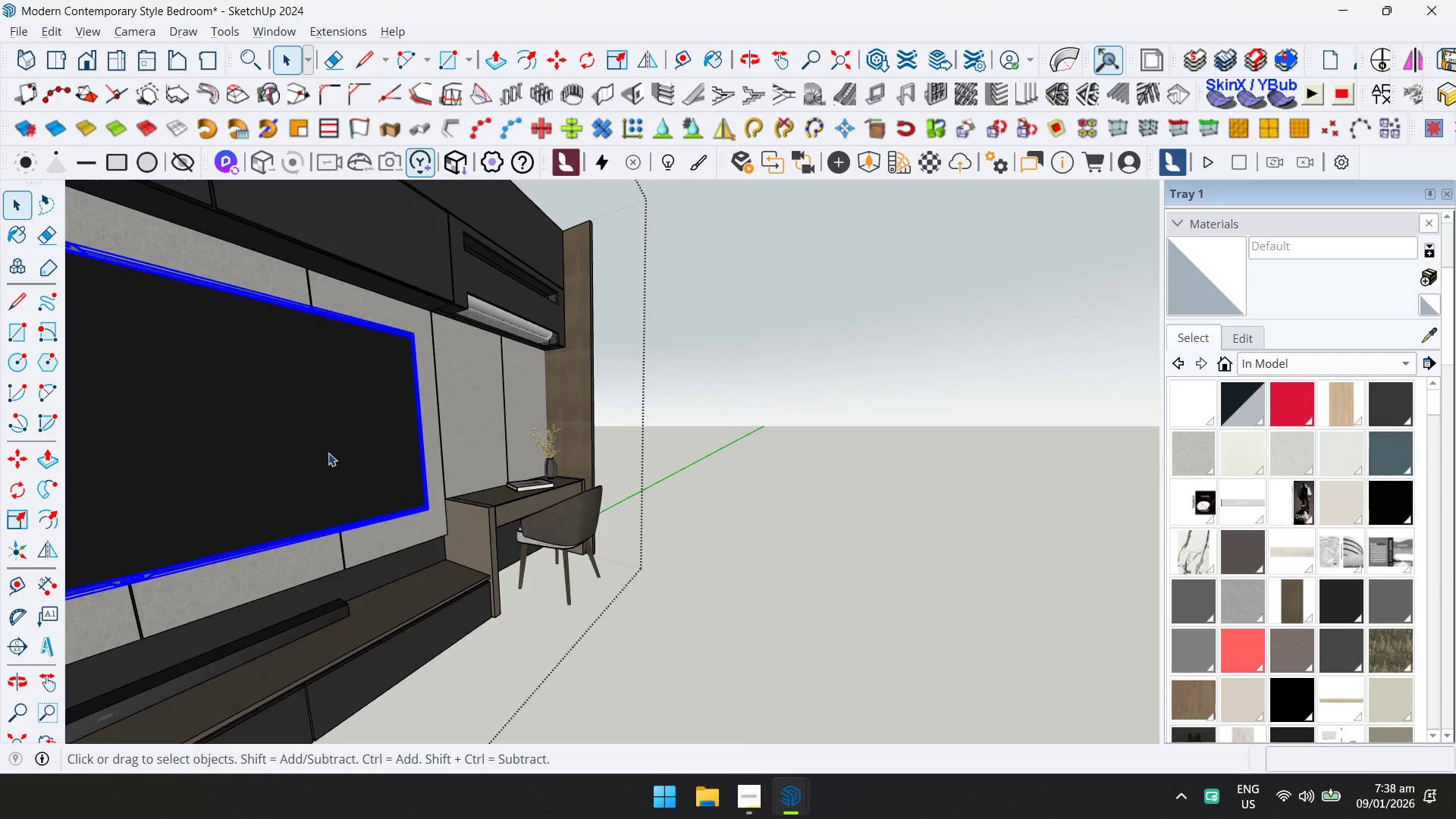 
triple_click([328, 453])
 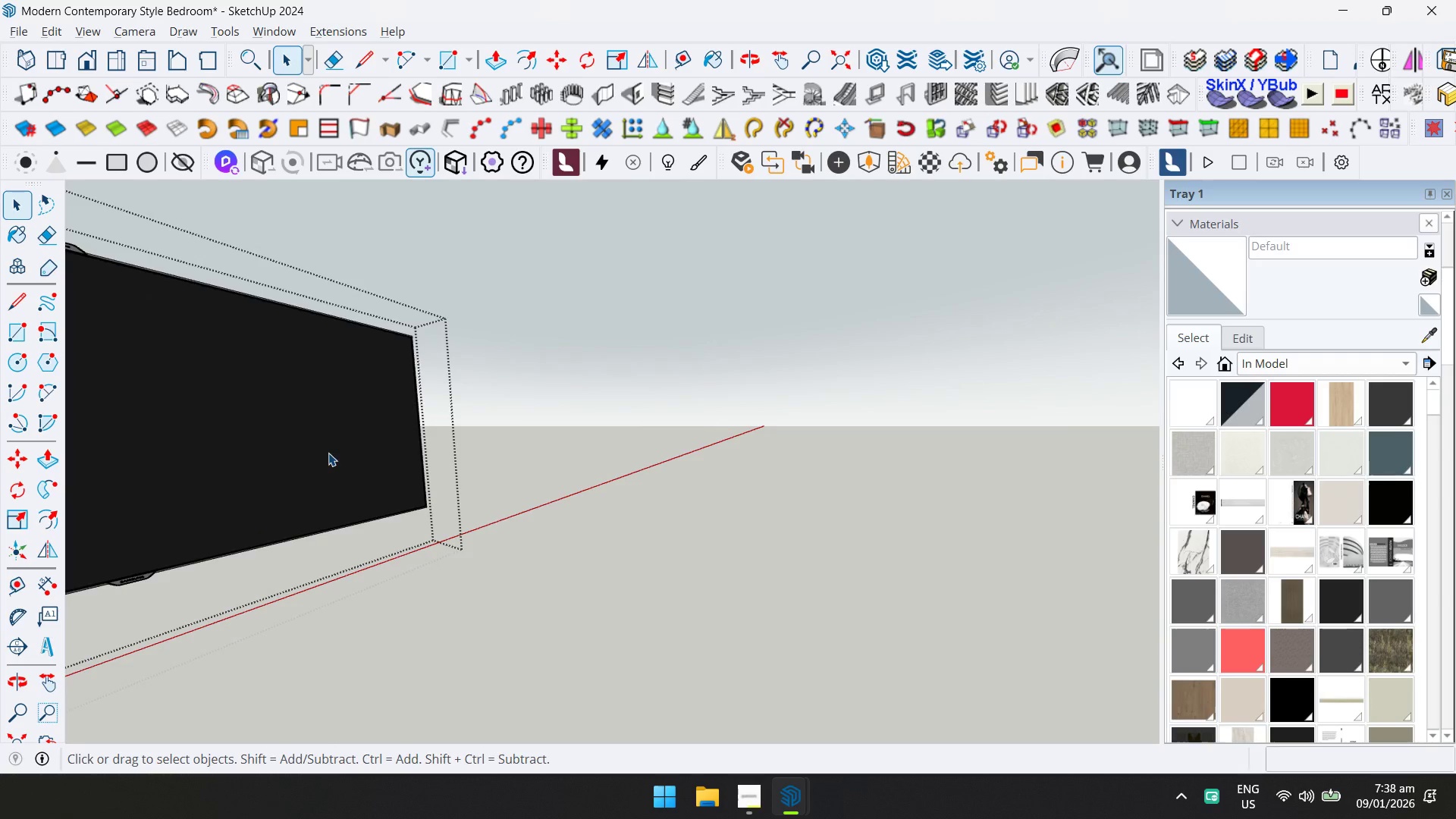 
left_click([324, 443])
 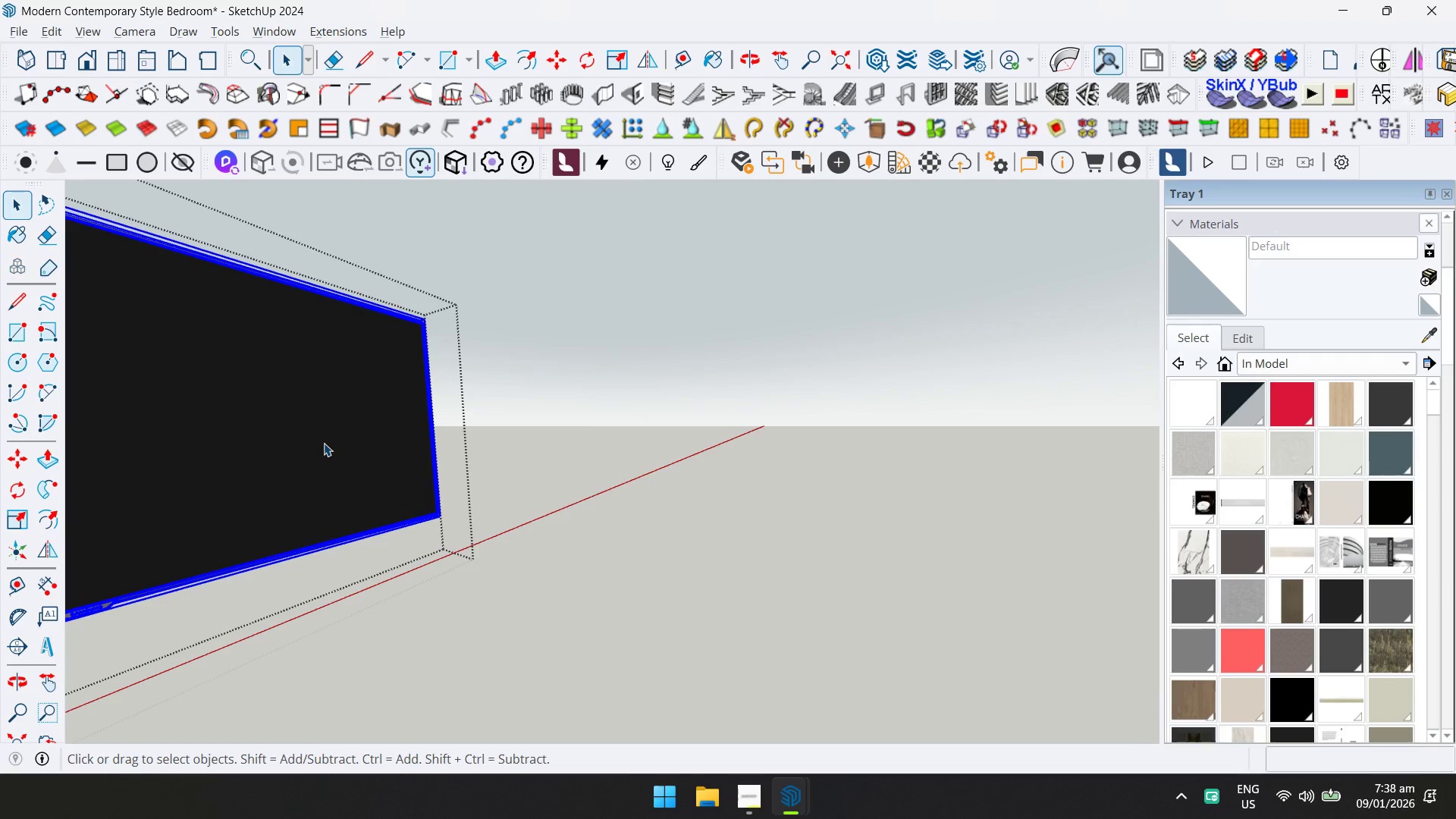 
scroll: coordinate [324, 446], scroll_direction: up, amount: 2.0
 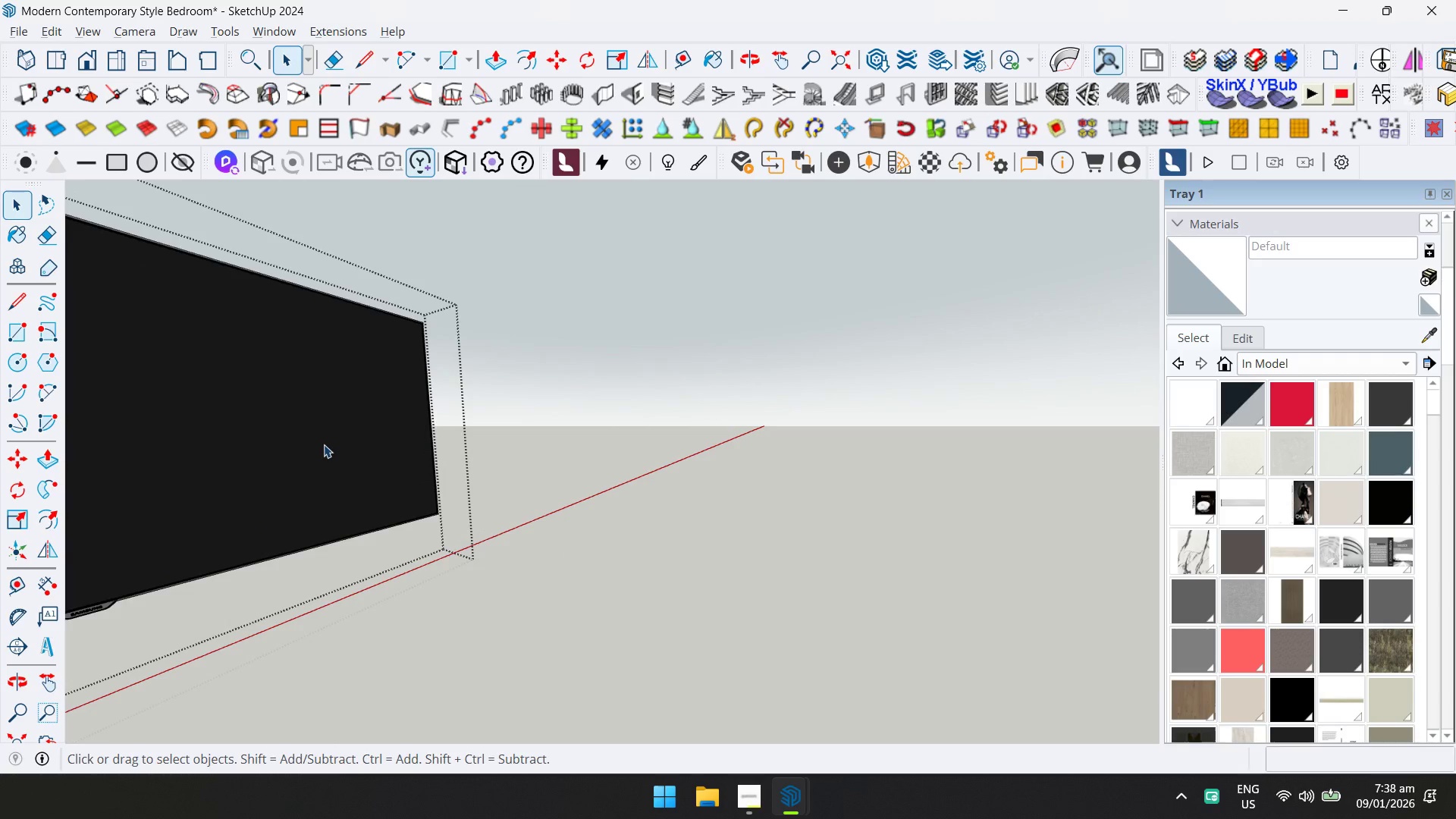 
double_click([324, 443])
 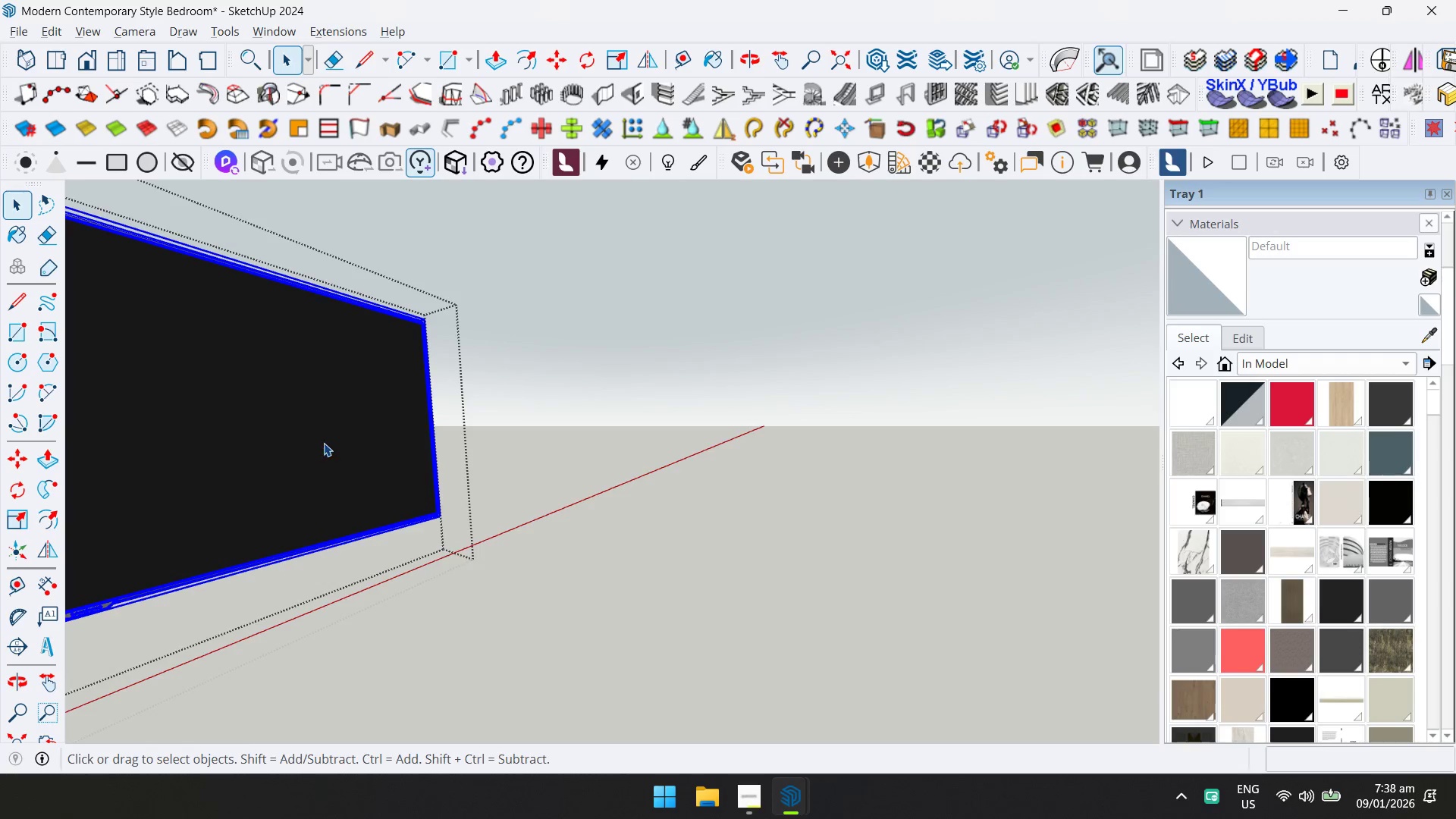 
triple_click([324, 443])
 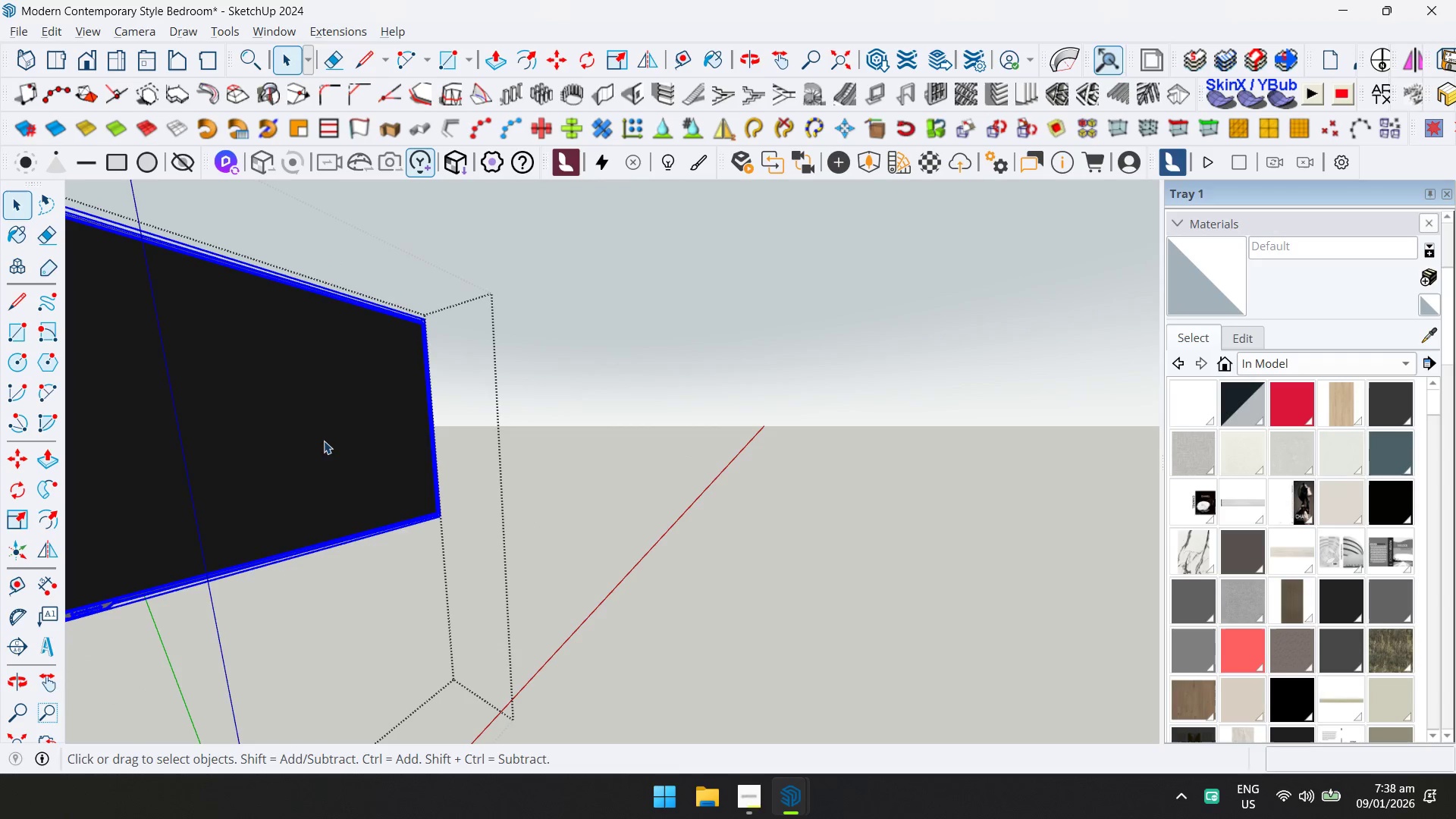 
triple_click([335, 413])
 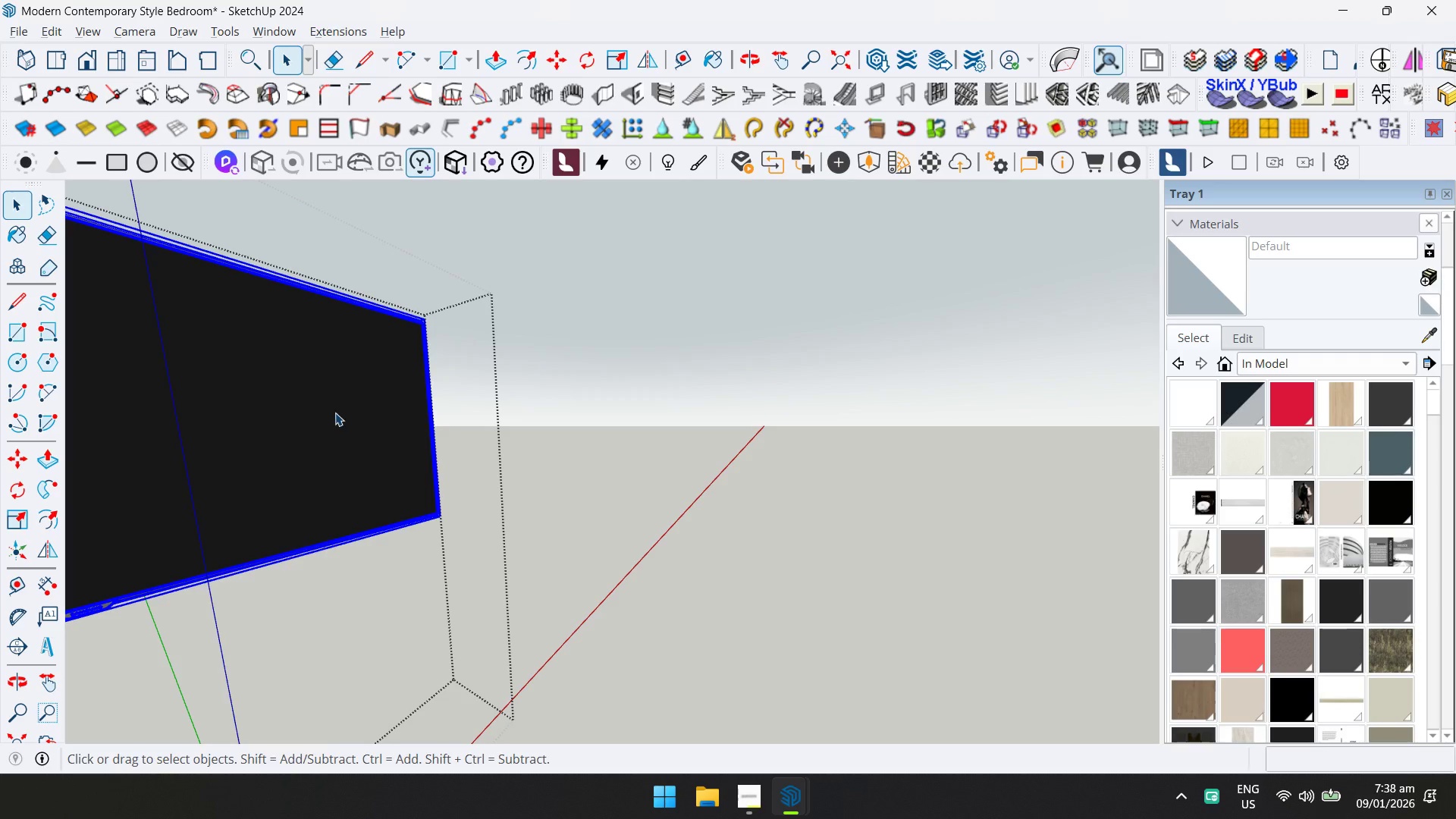 
triple_click([335, 413])
 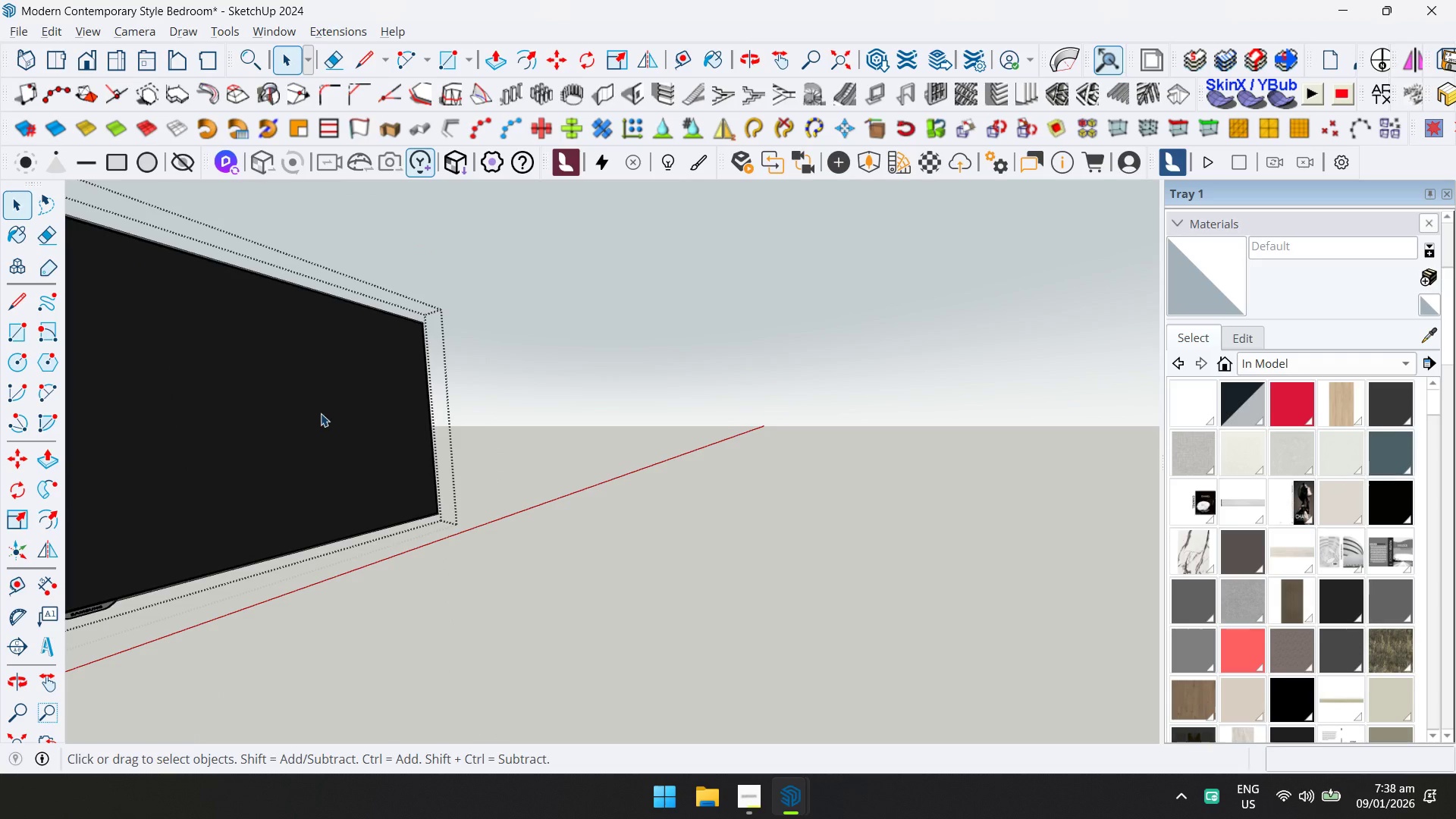 
triple_click([308, 414])
 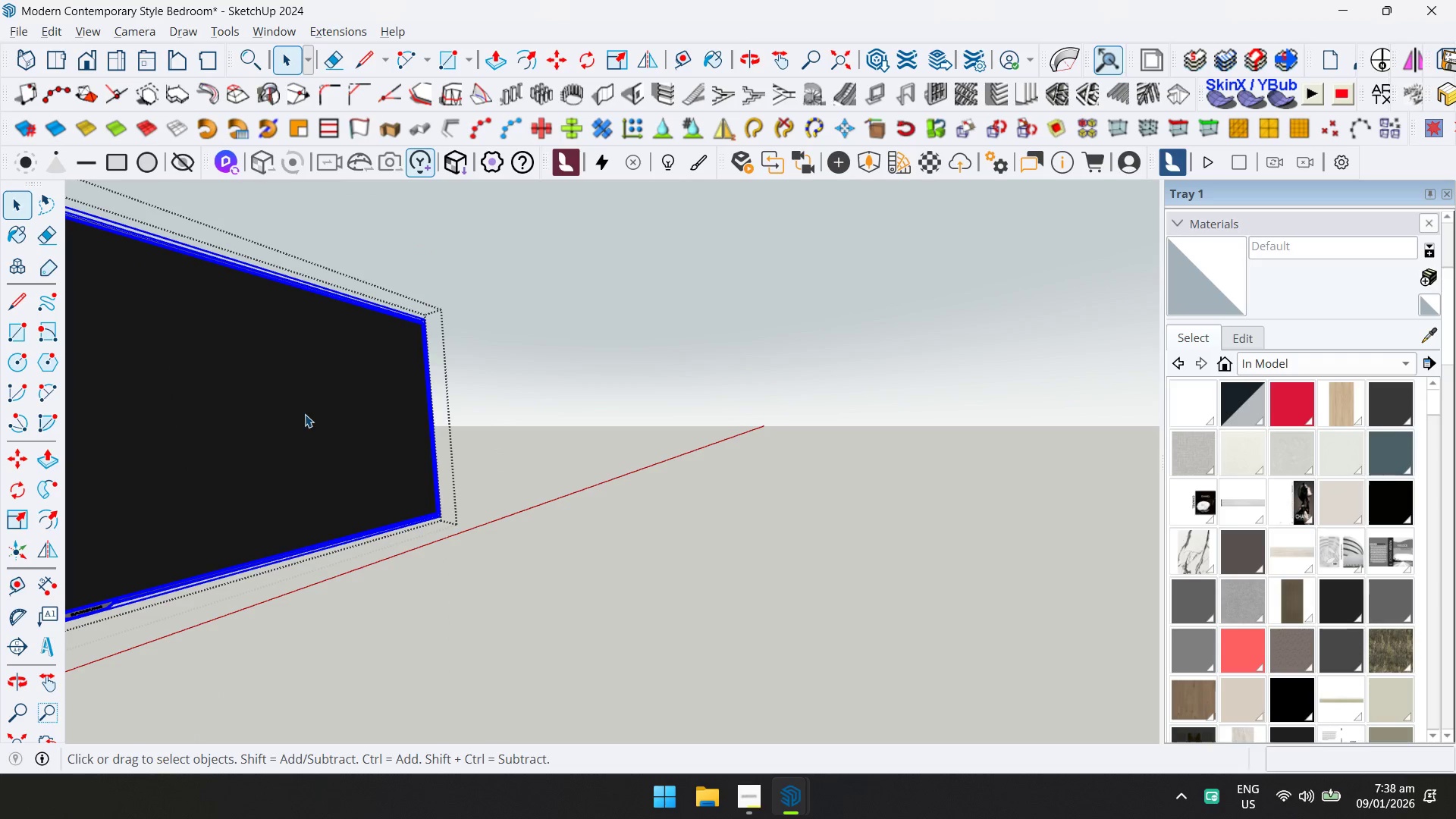 
triple_click([304, 414])
 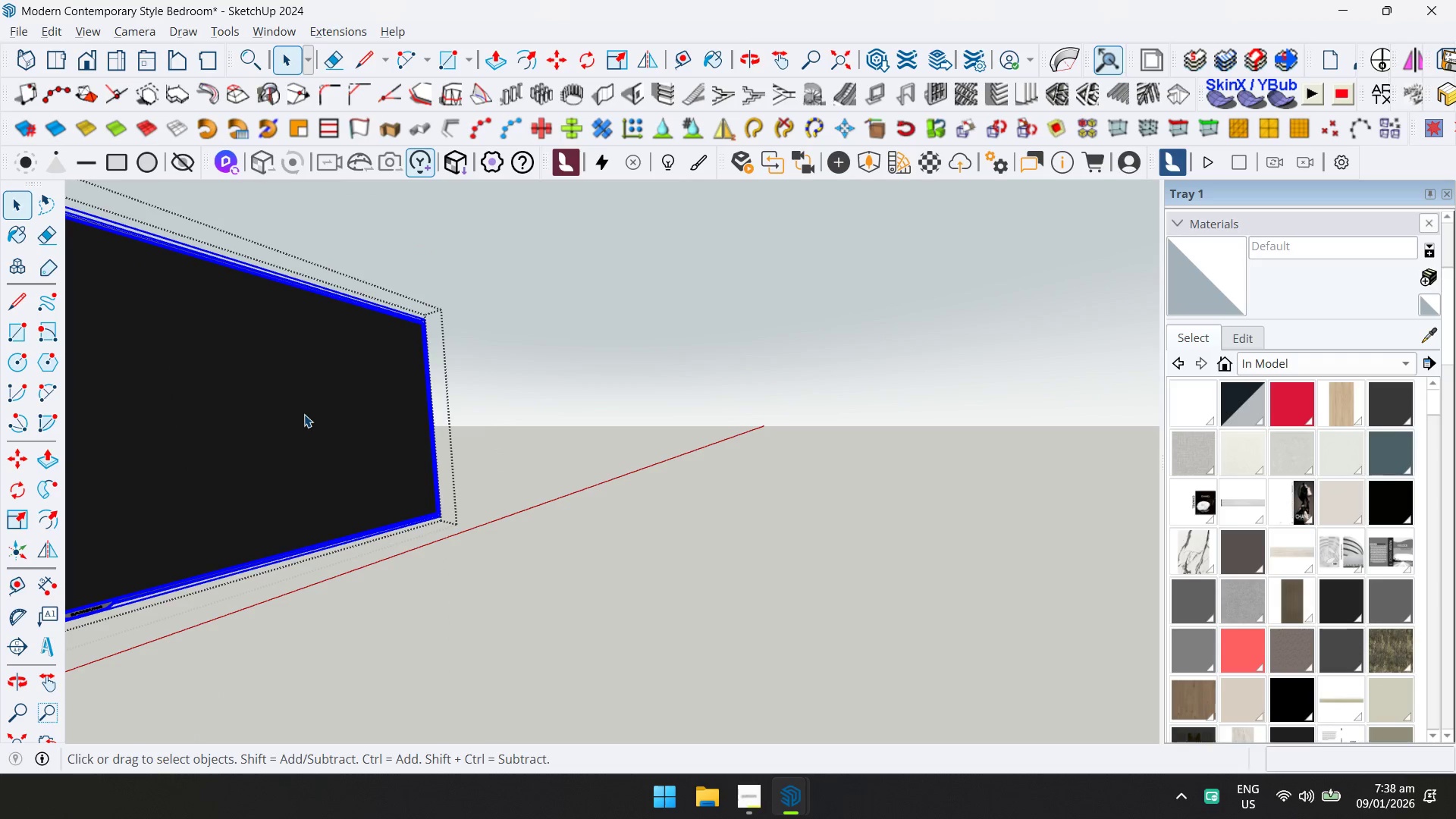 
triple_click([304, 414])
 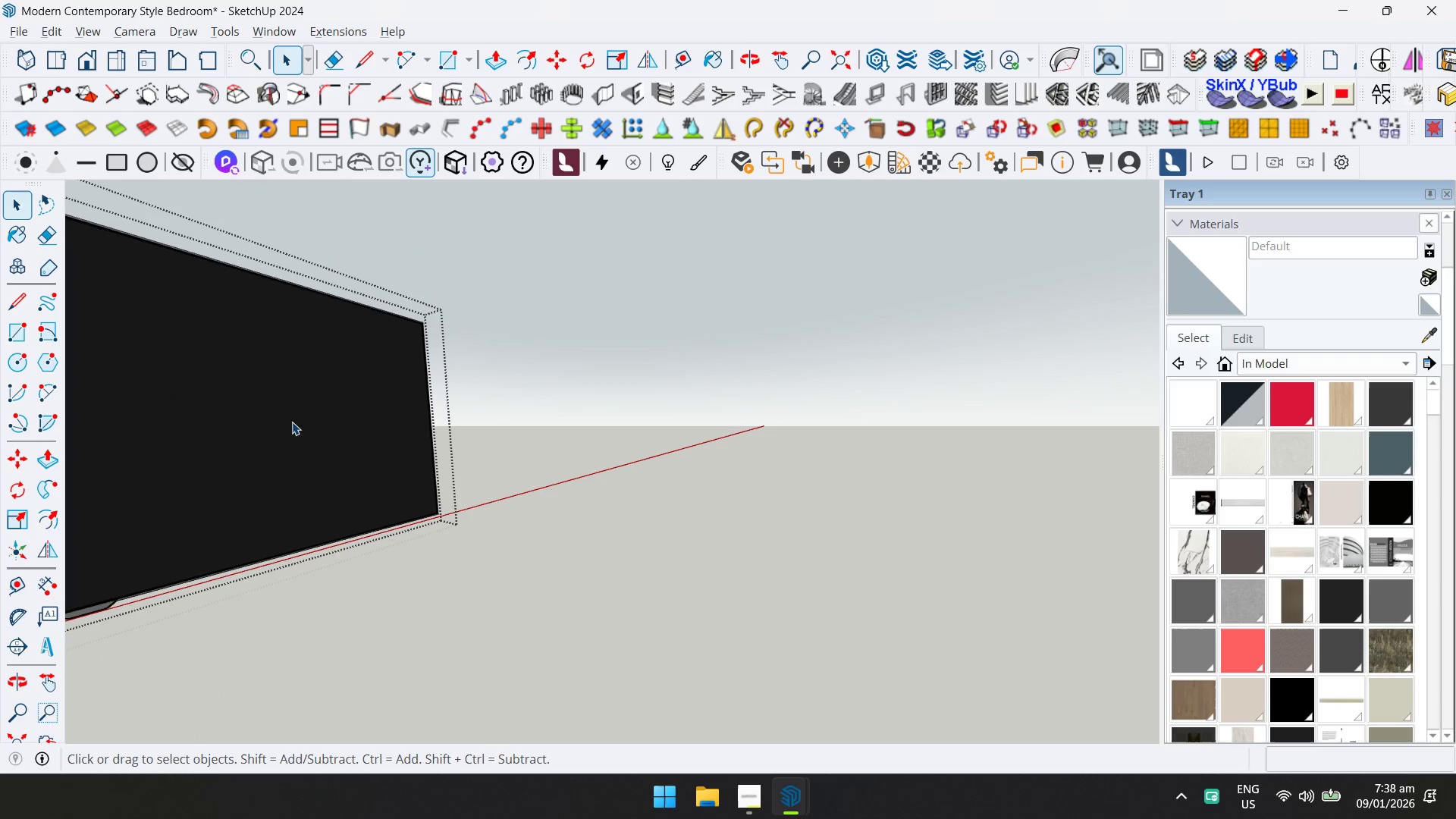 
left_click([292, 422])
 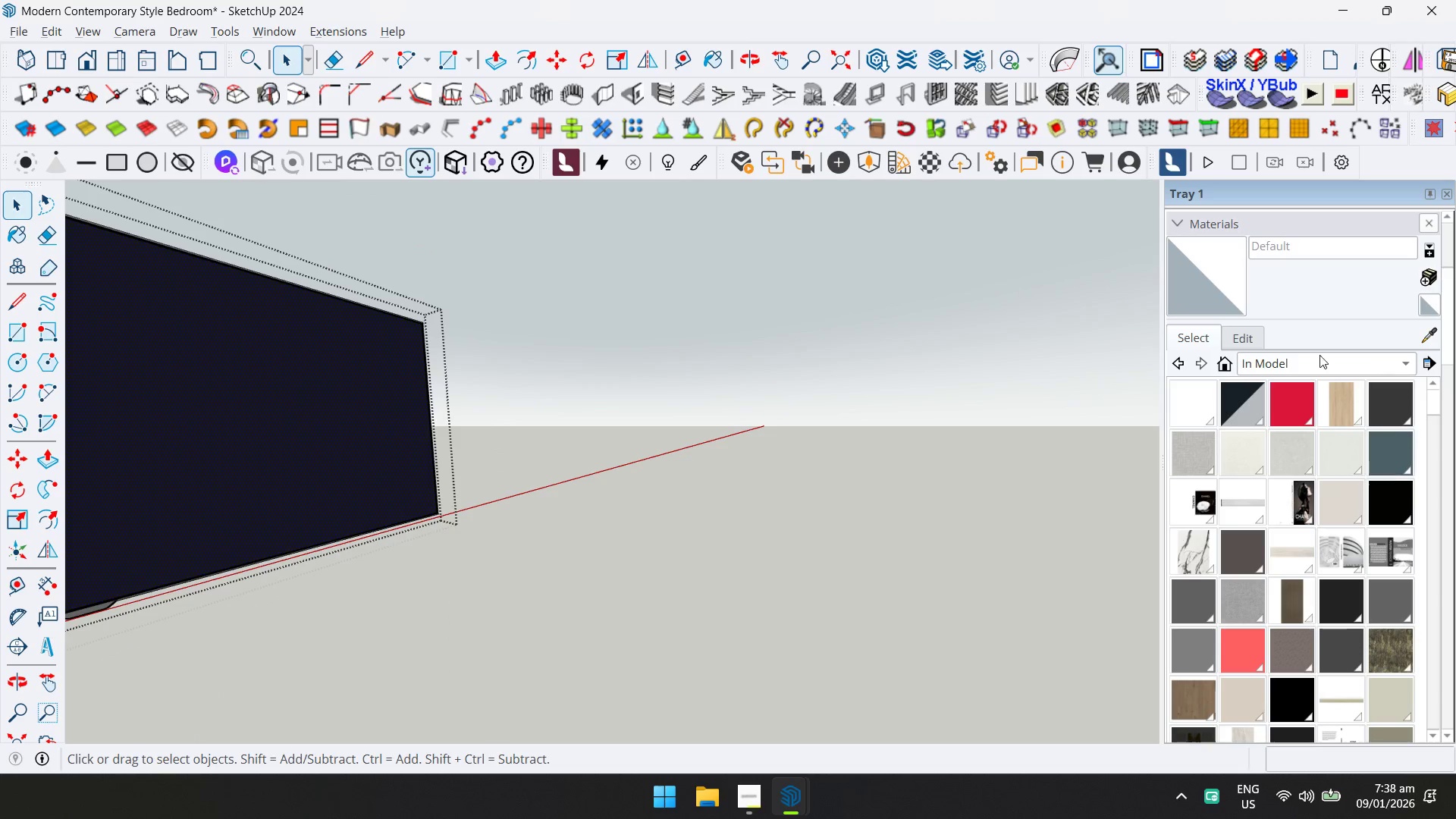 
left_click([1288, 359])
 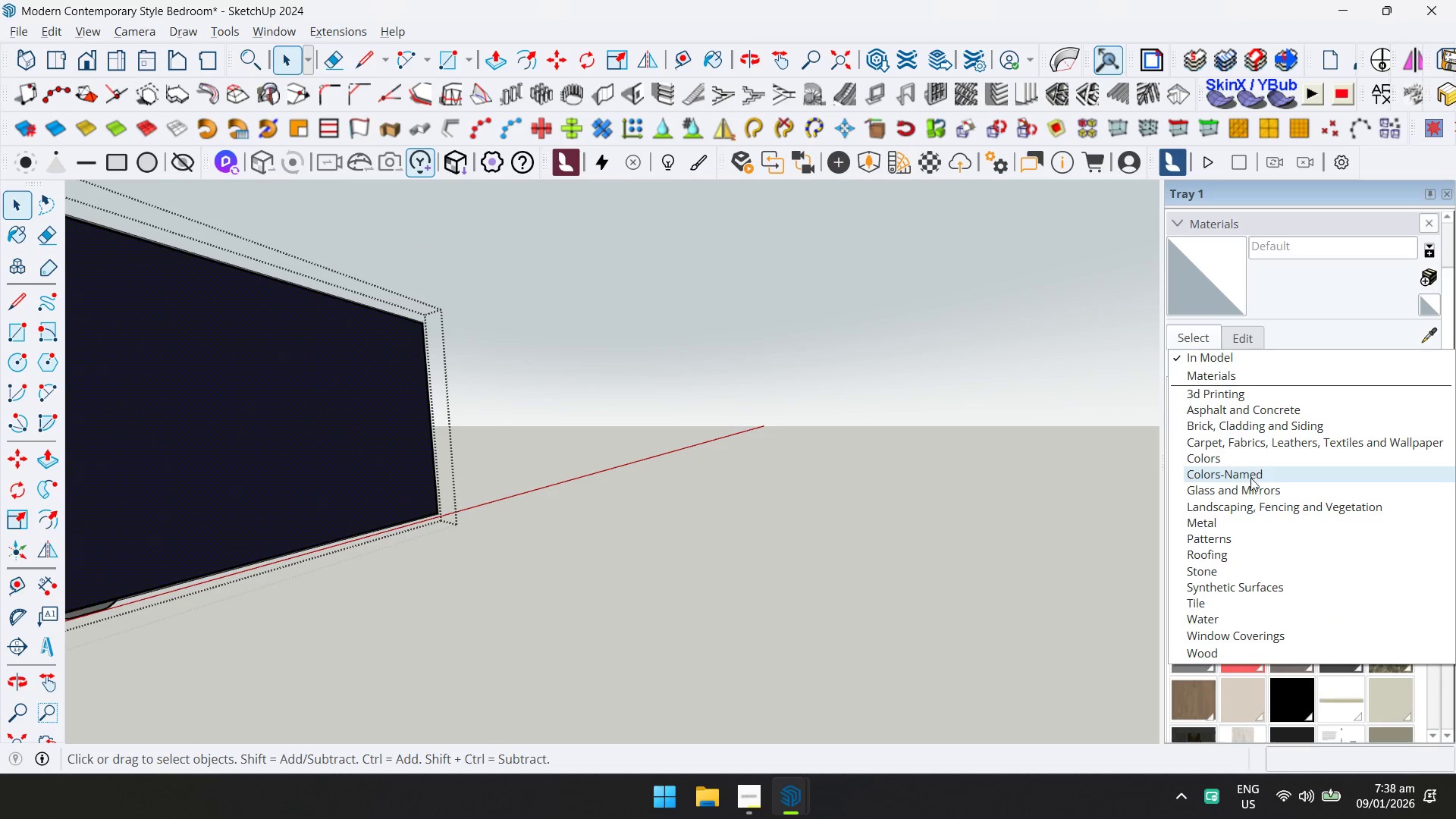 
left_click([1243, 489])
 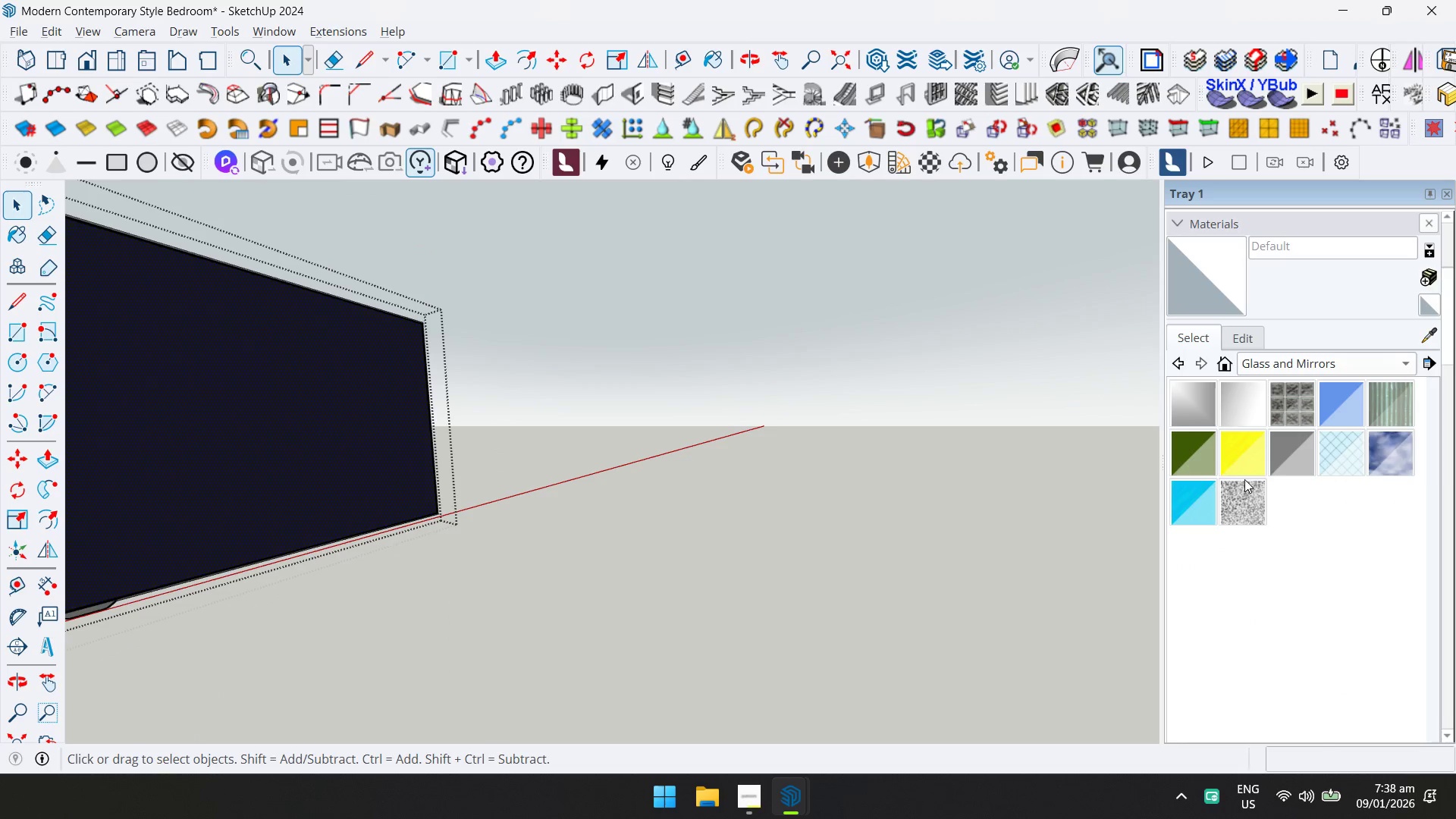 
left_click([1200, 413])
 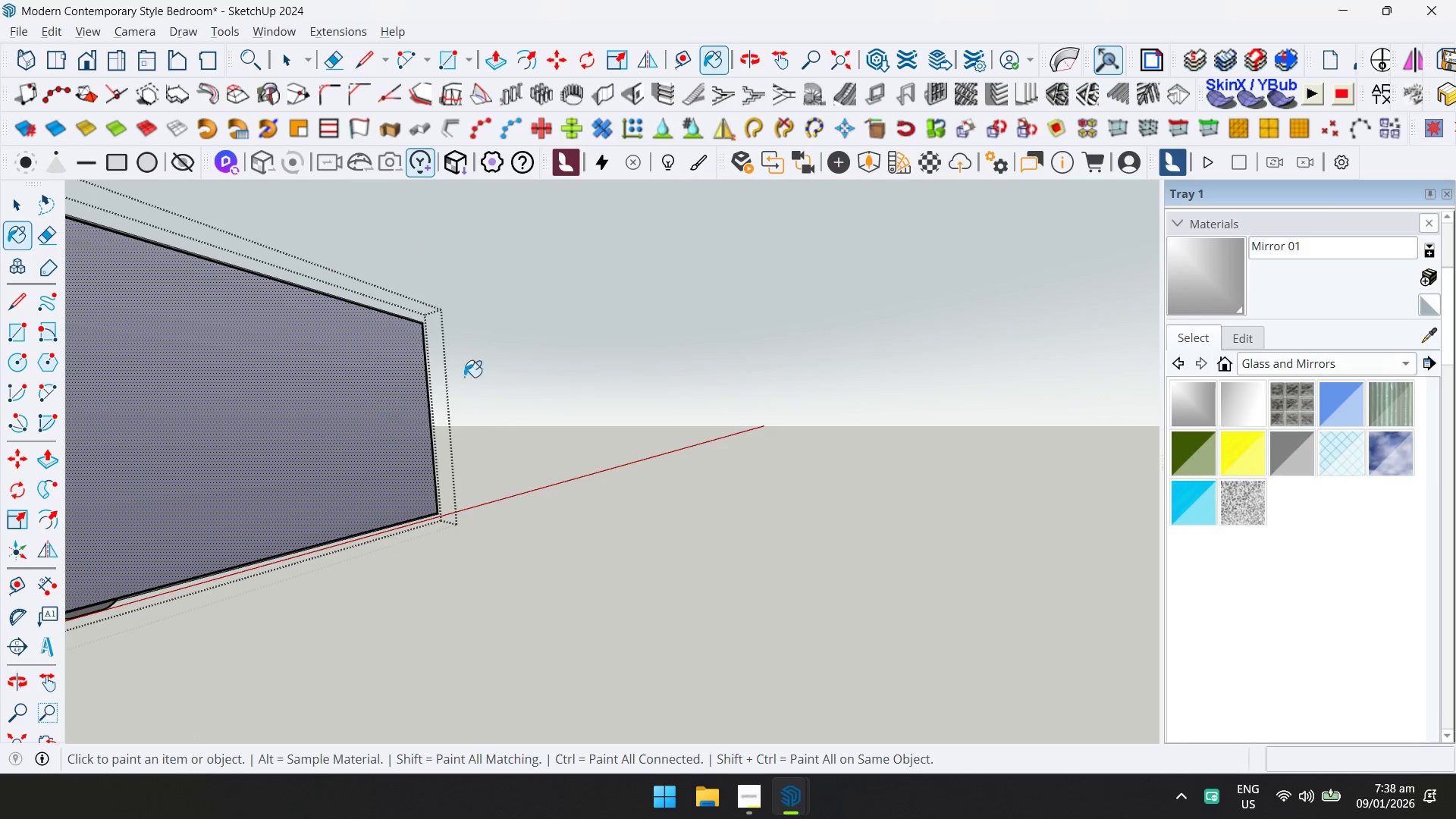 
key(Space)
 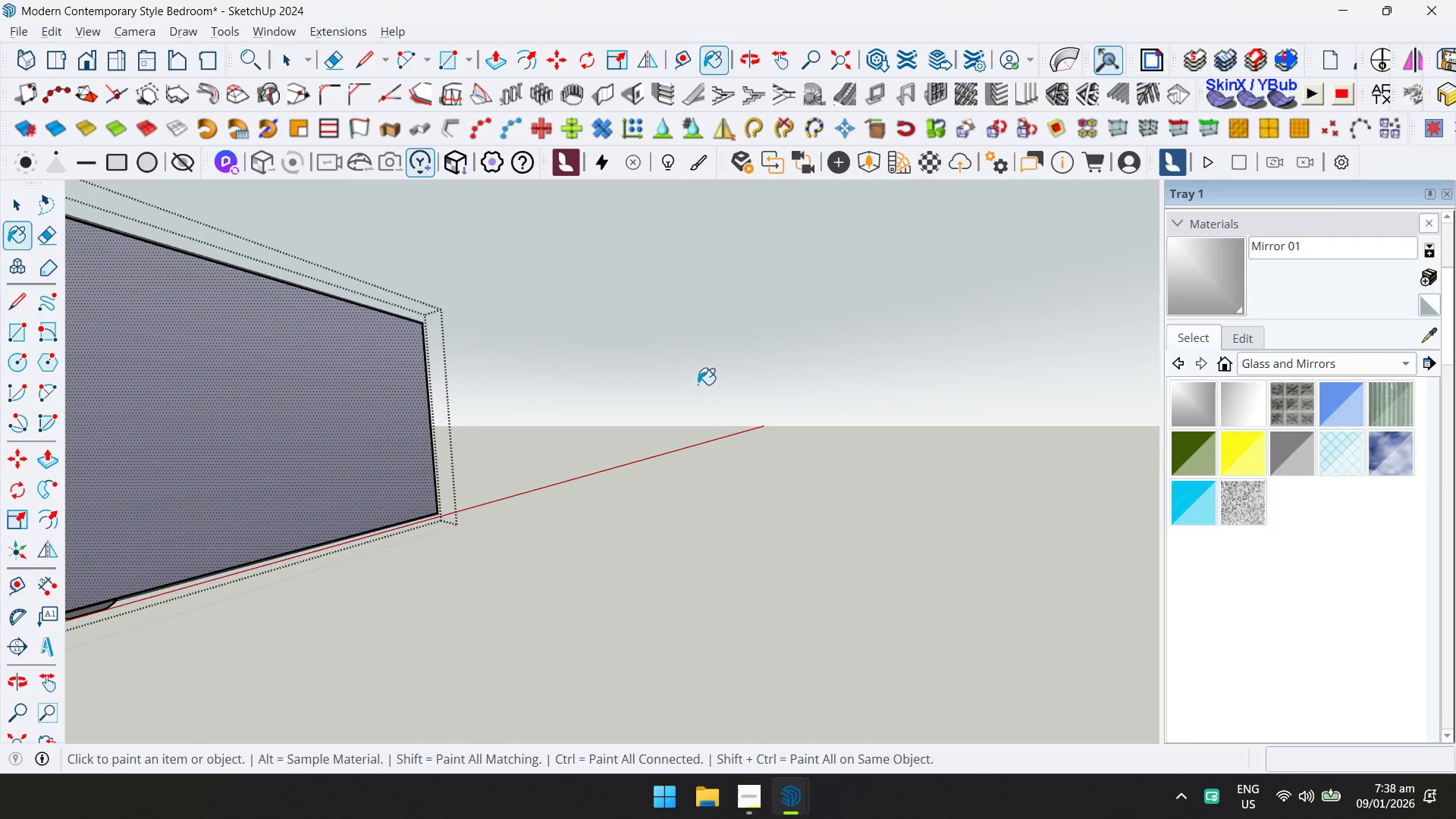 
key(V)
 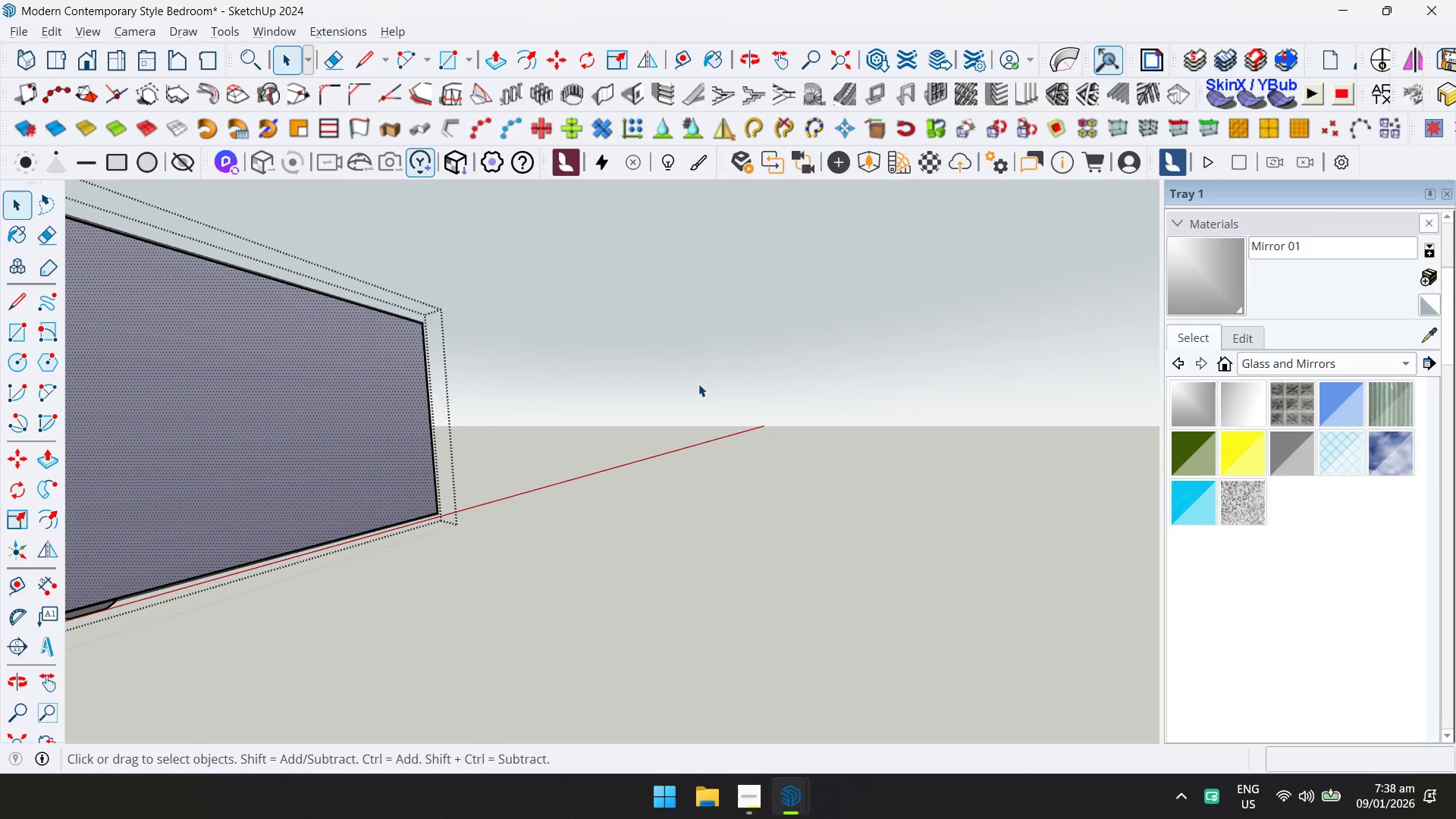 
key(Escape)
 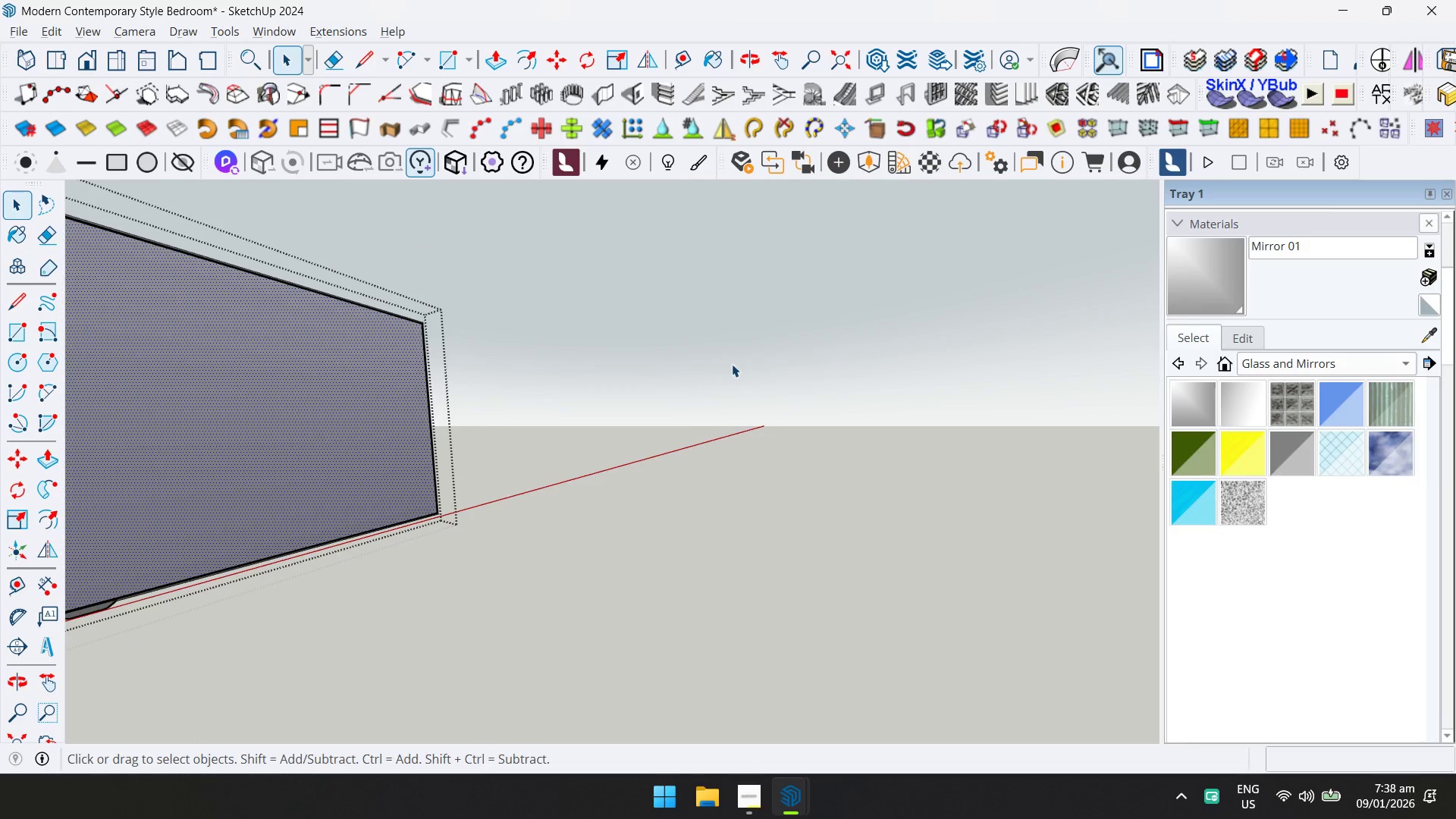 
key(Escape)
 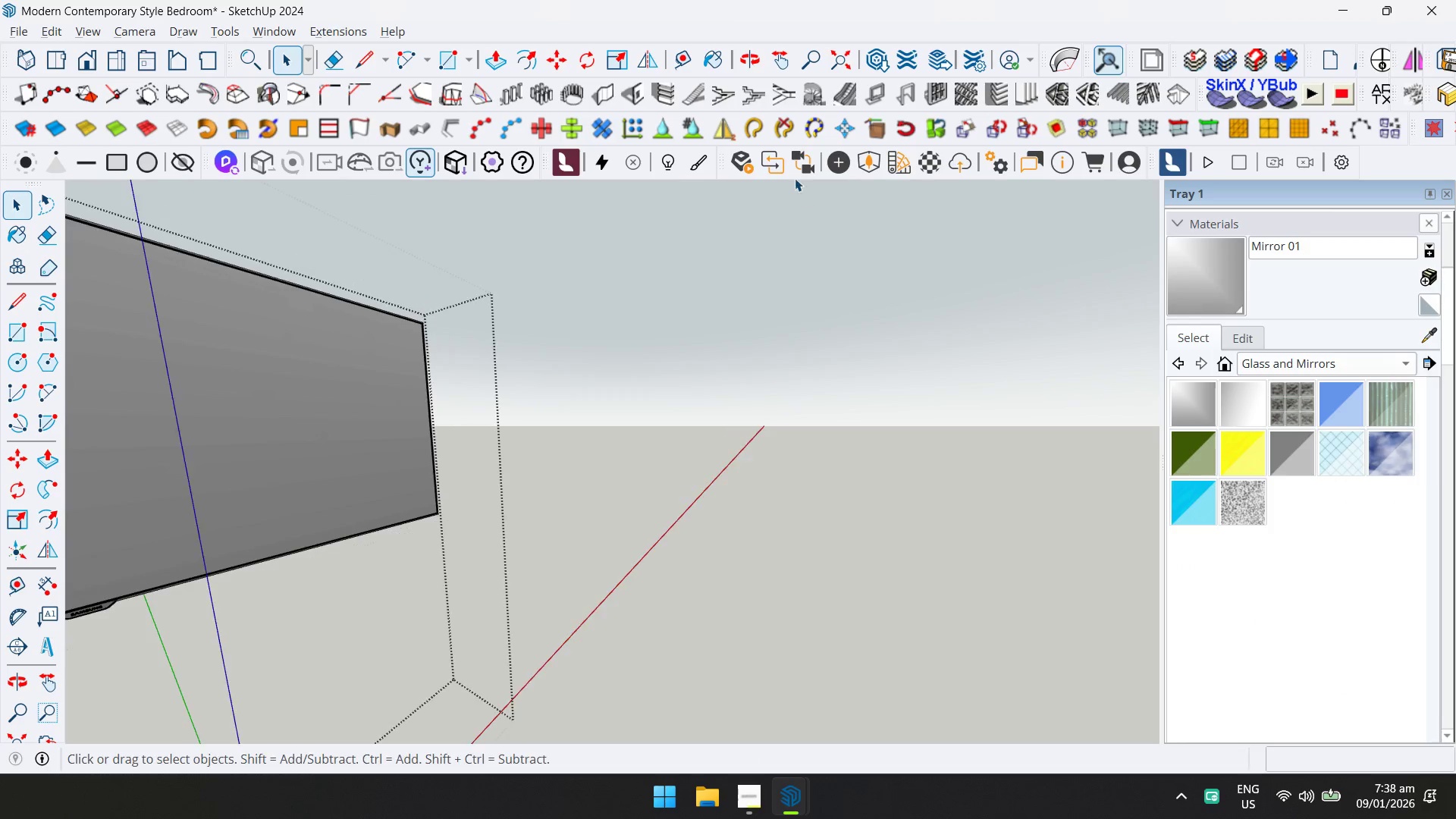 
key(Escape)
 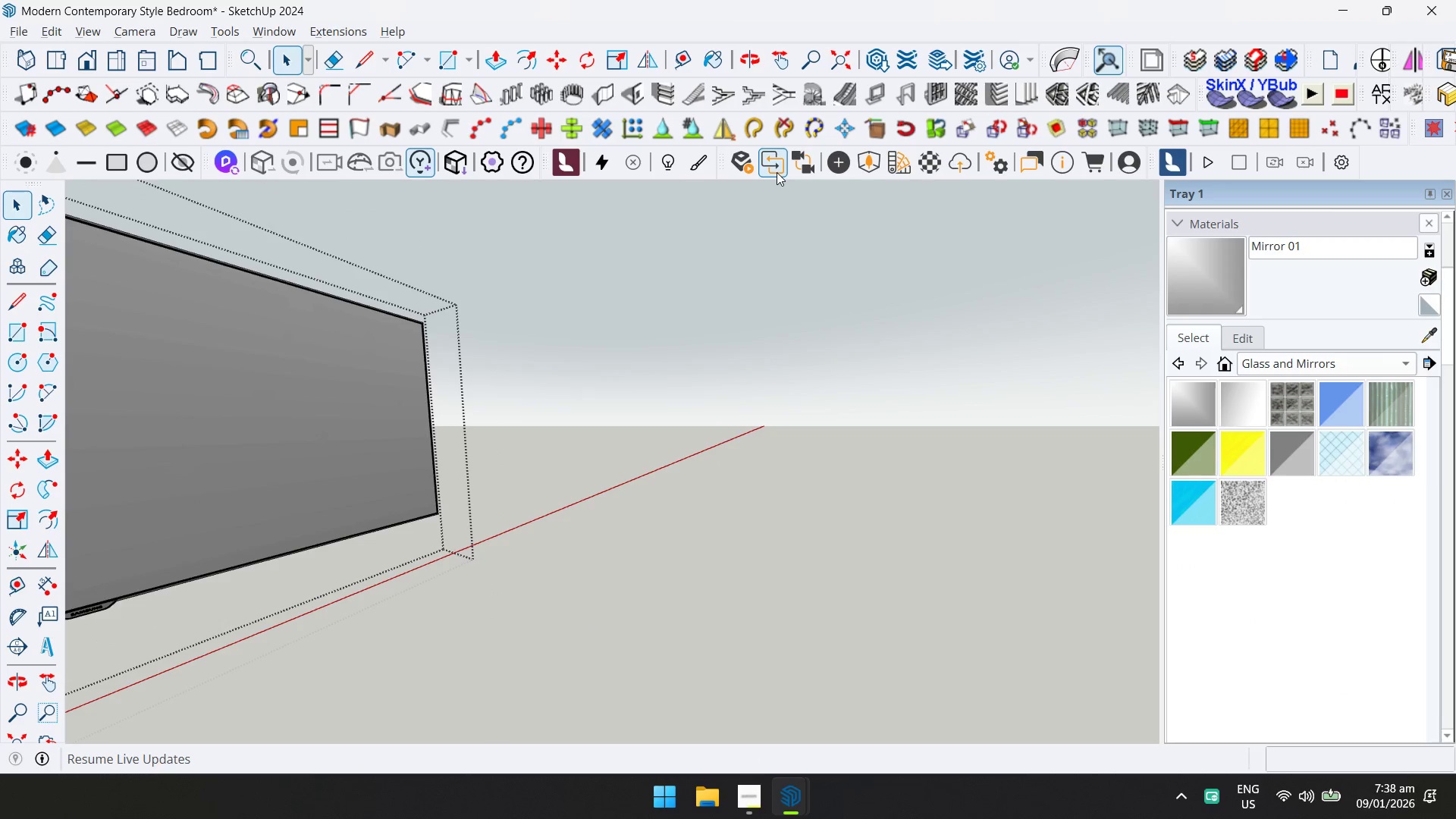 
left_click([777, 172])
 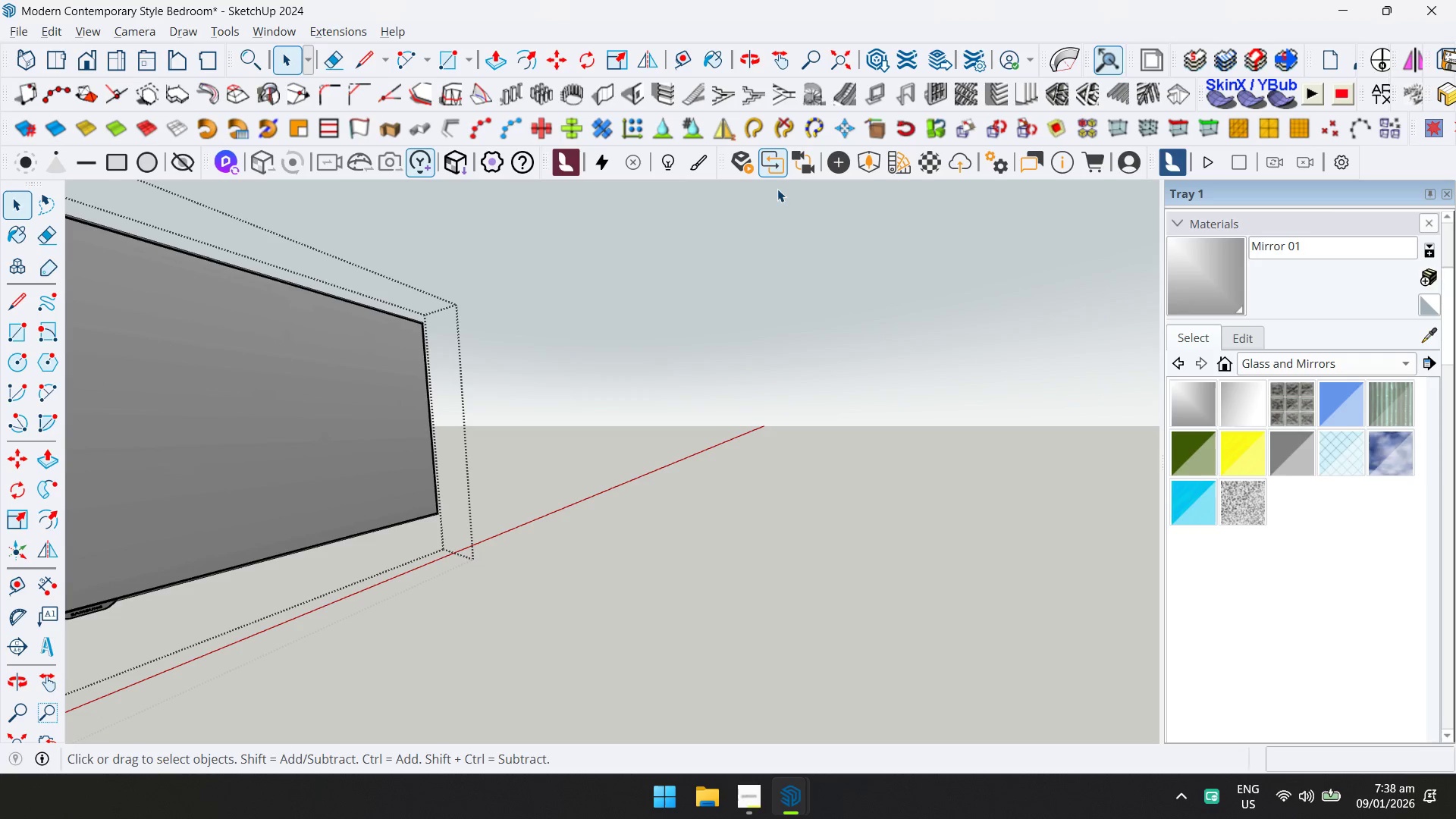 
left_click([778, 170])
 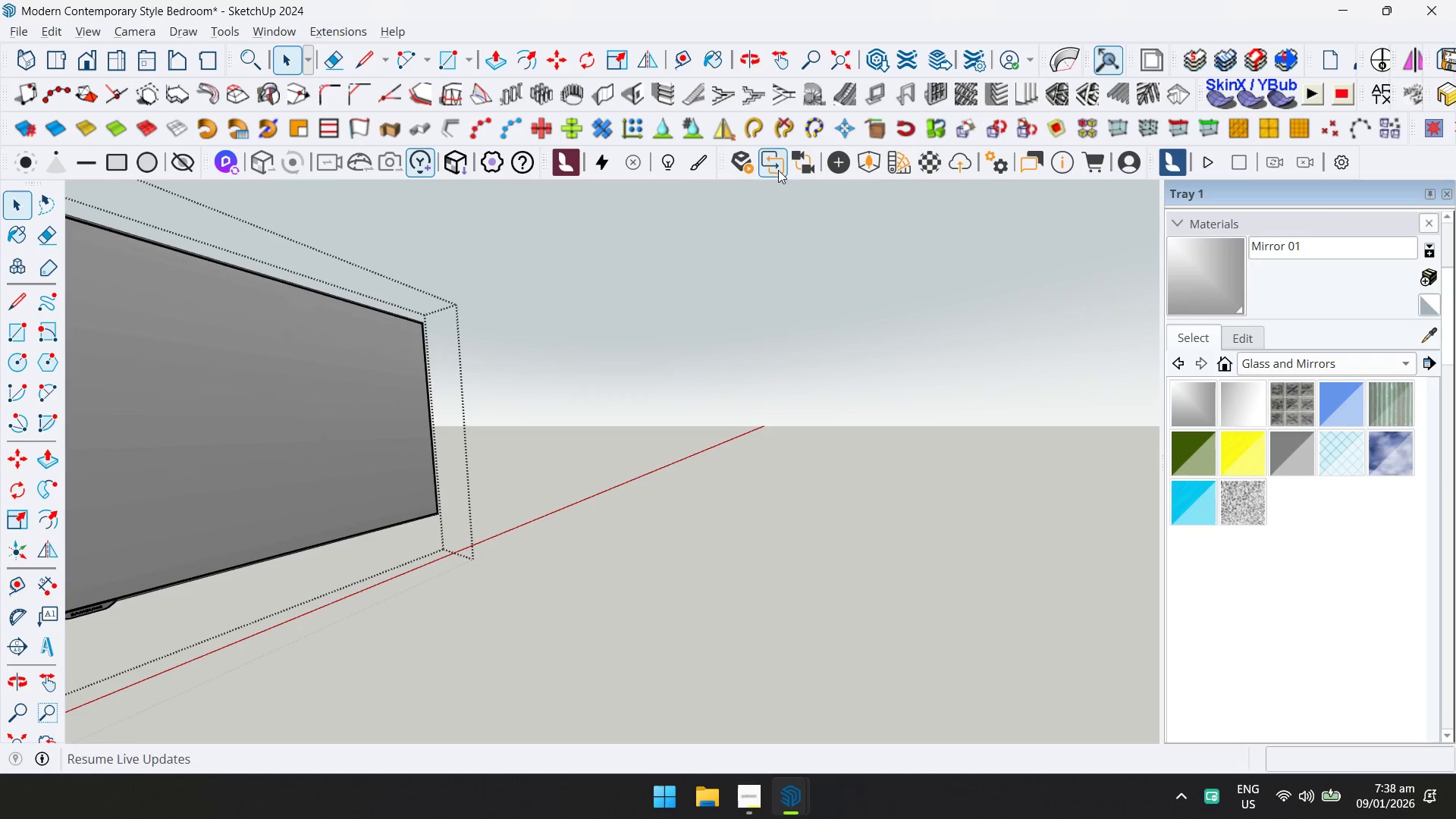 
key(Escape)
 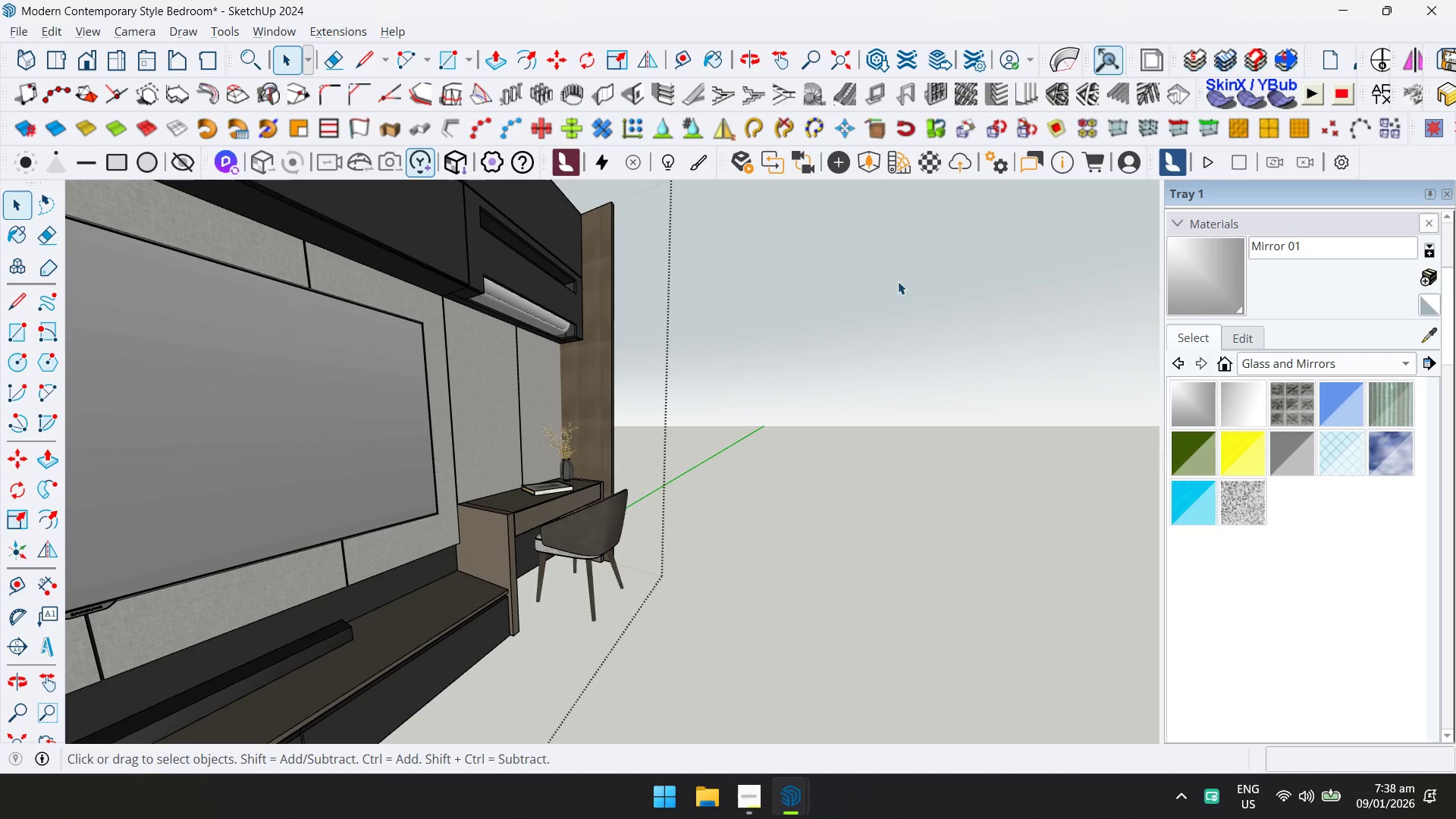 
key(Alt+AltLeft)
 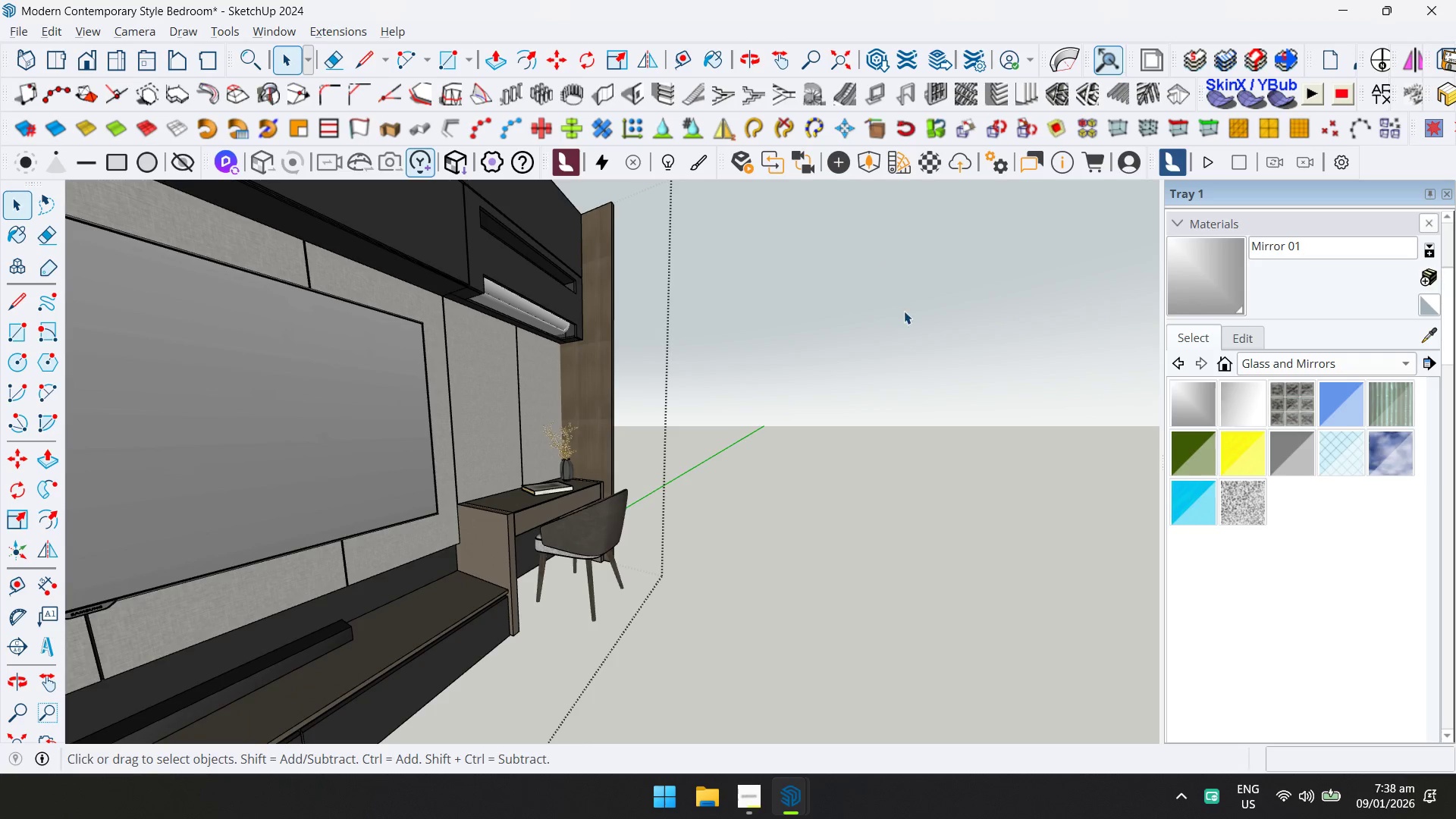 
key(Tab)
type(da)
 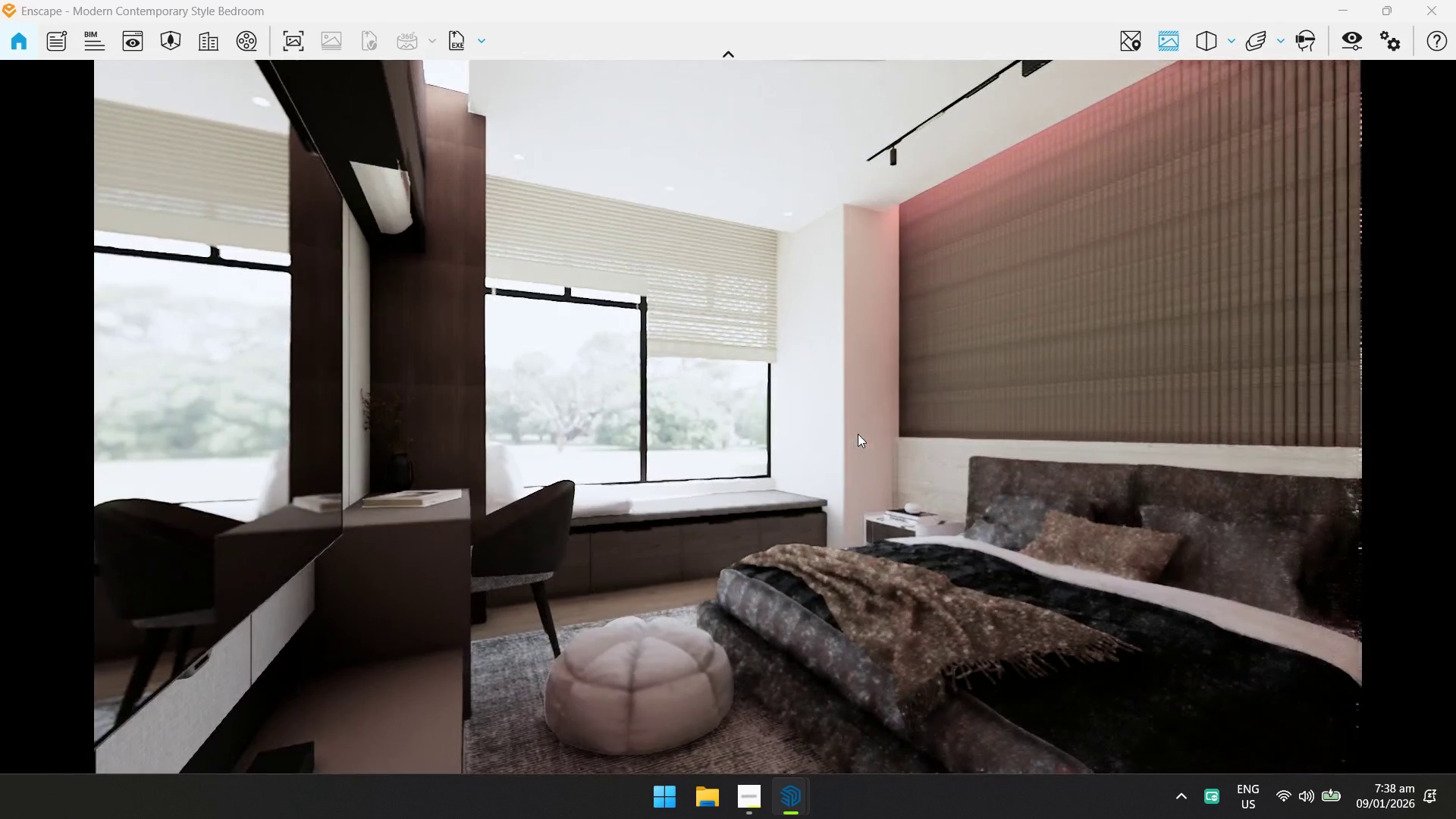 
left_click_drag(start_coordinate=[890, 383], to_coordinate=[1051, 447])